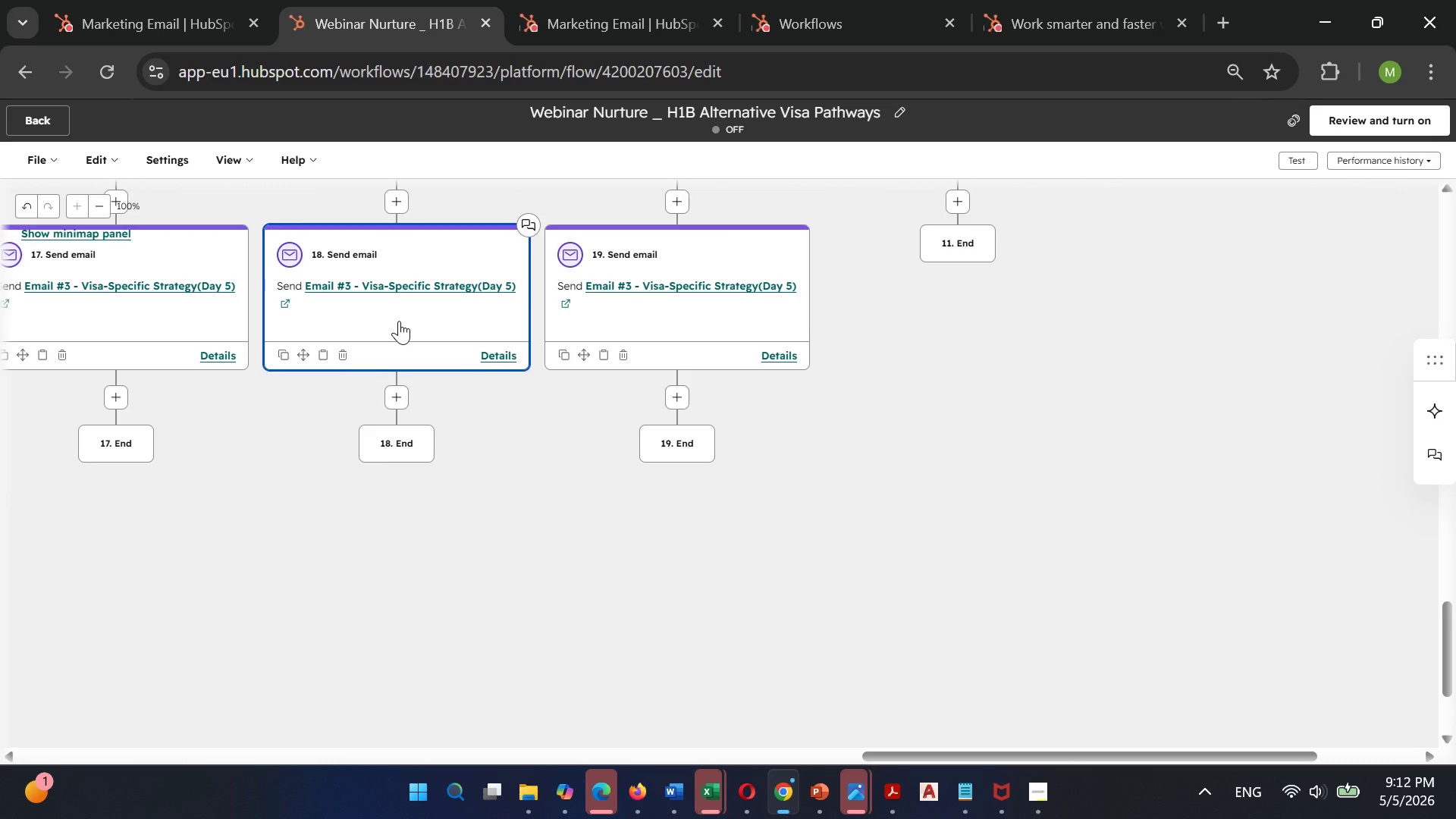 
scroll: coordinate [399, 321], scroll_direction: up, amount: 3.0
 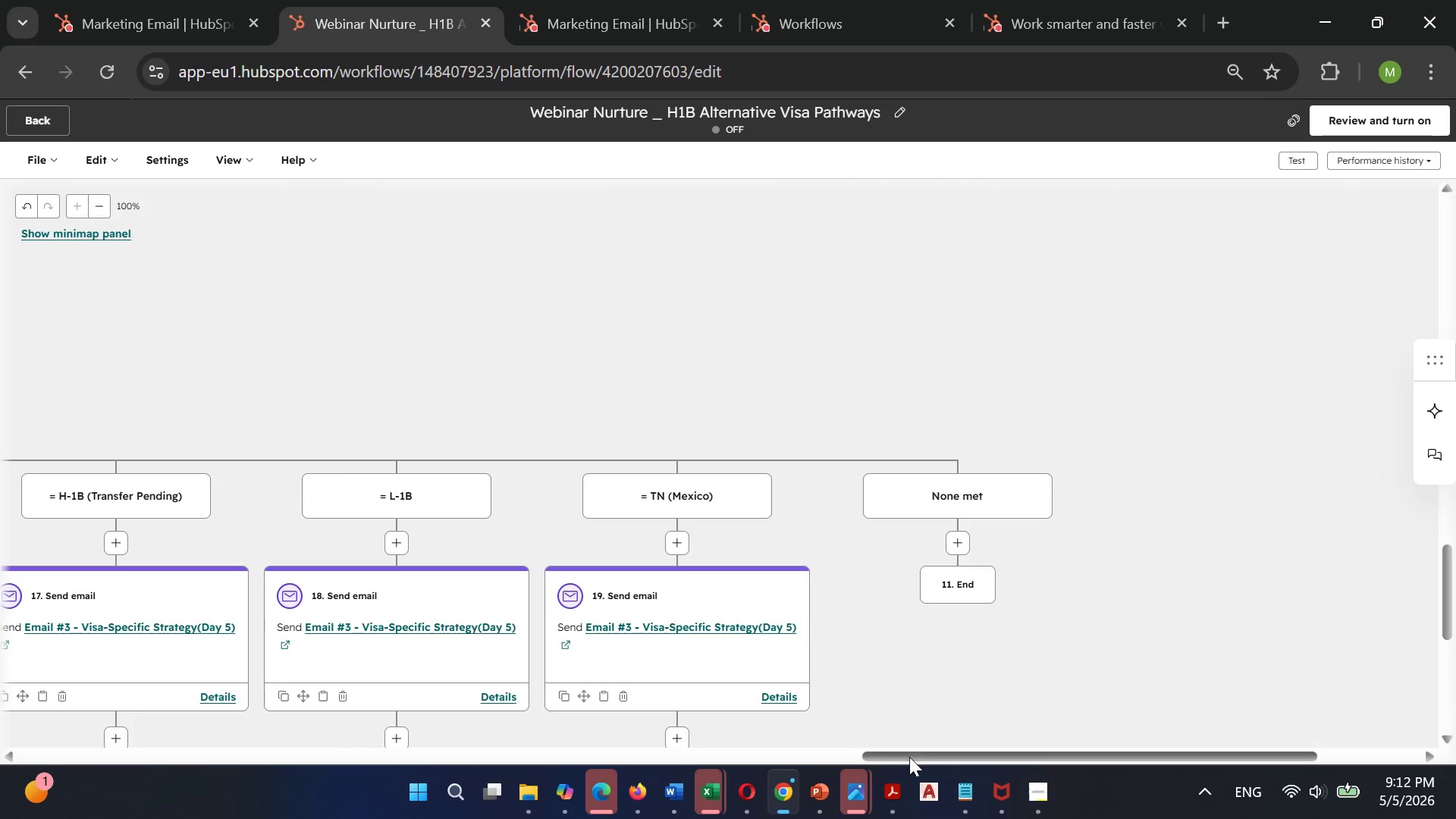 
left_click_drag(start_coordinate=[910, 758], to_coordinate=[695, 737])
 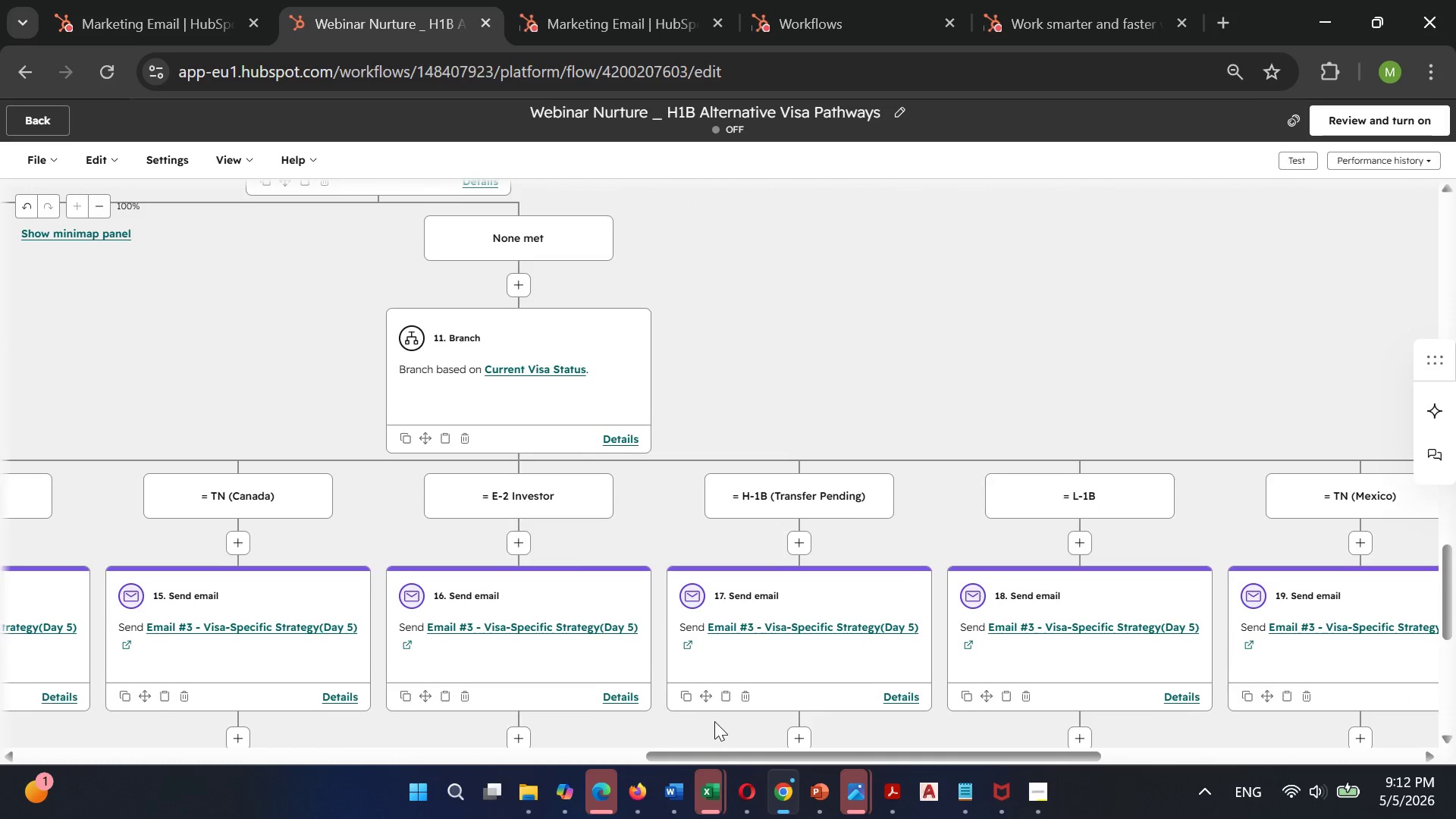 
scroll: coordinate [714, 720], scroll_direction: up, amount: 4.0
 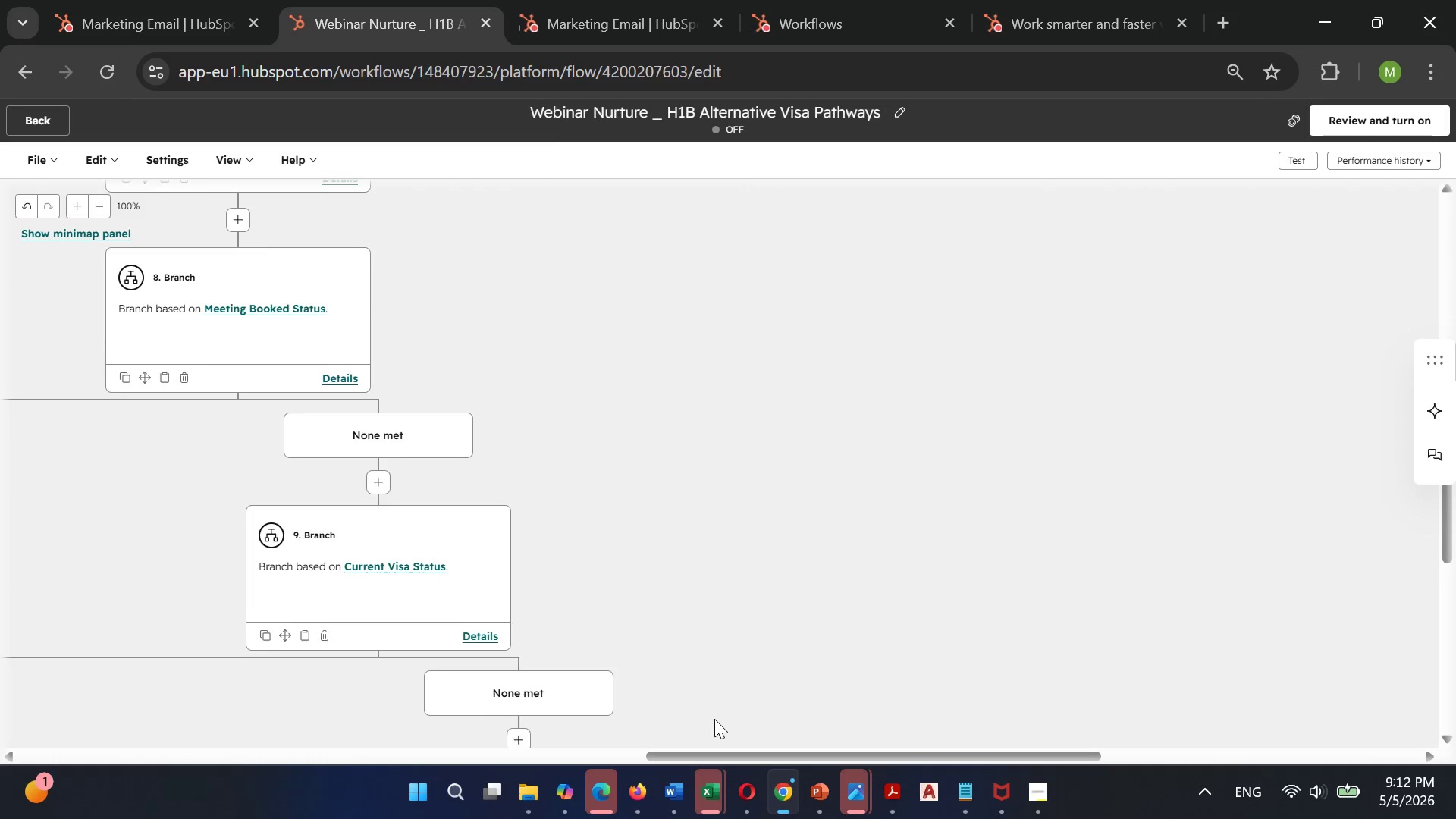 
scroll: coordinate [714, 718], scroll_direction: down, amount: 6.0
 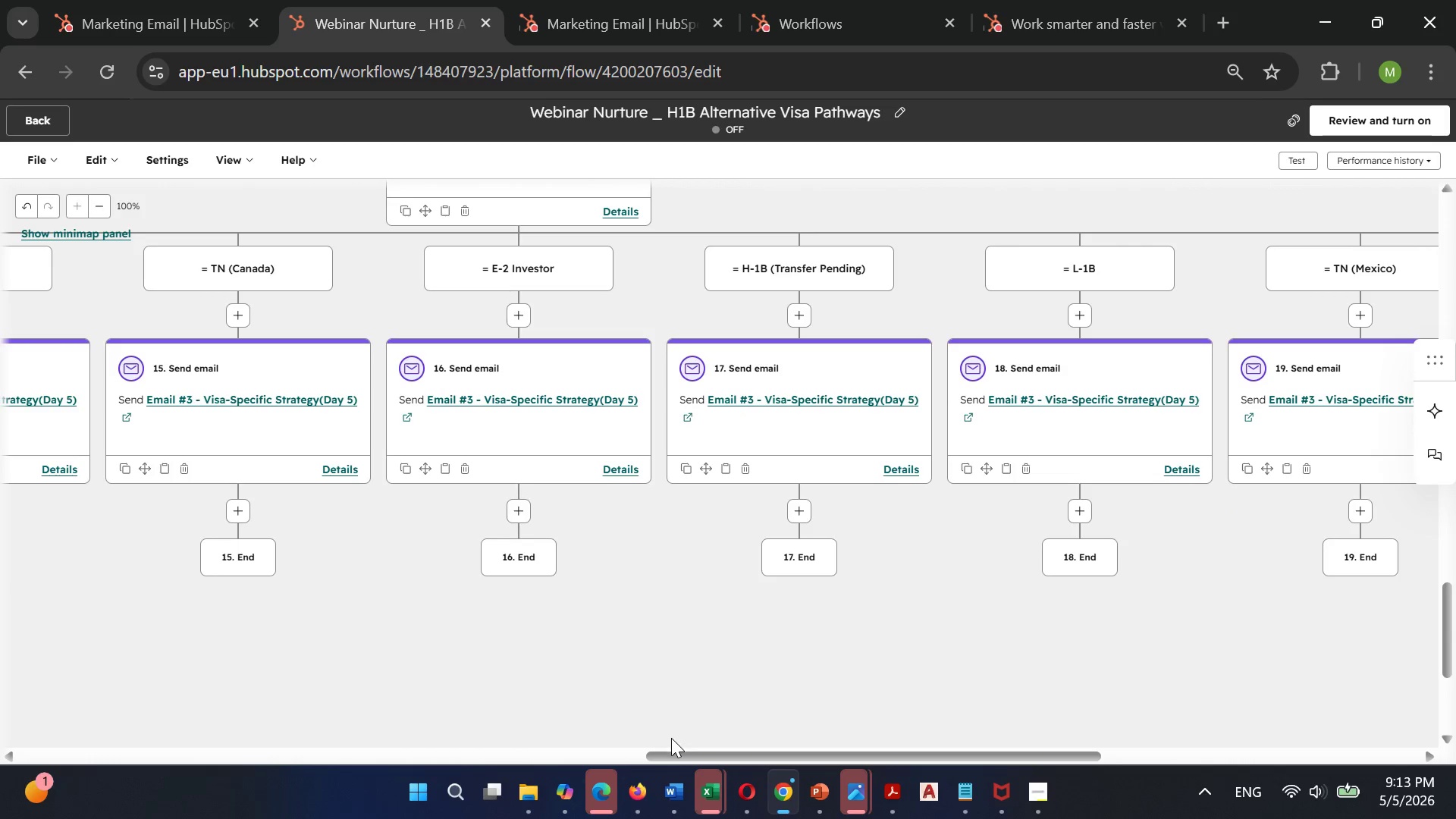 
left_click_drag(start_coordinate=[669, 749], to_coordinate=[394, 681])
 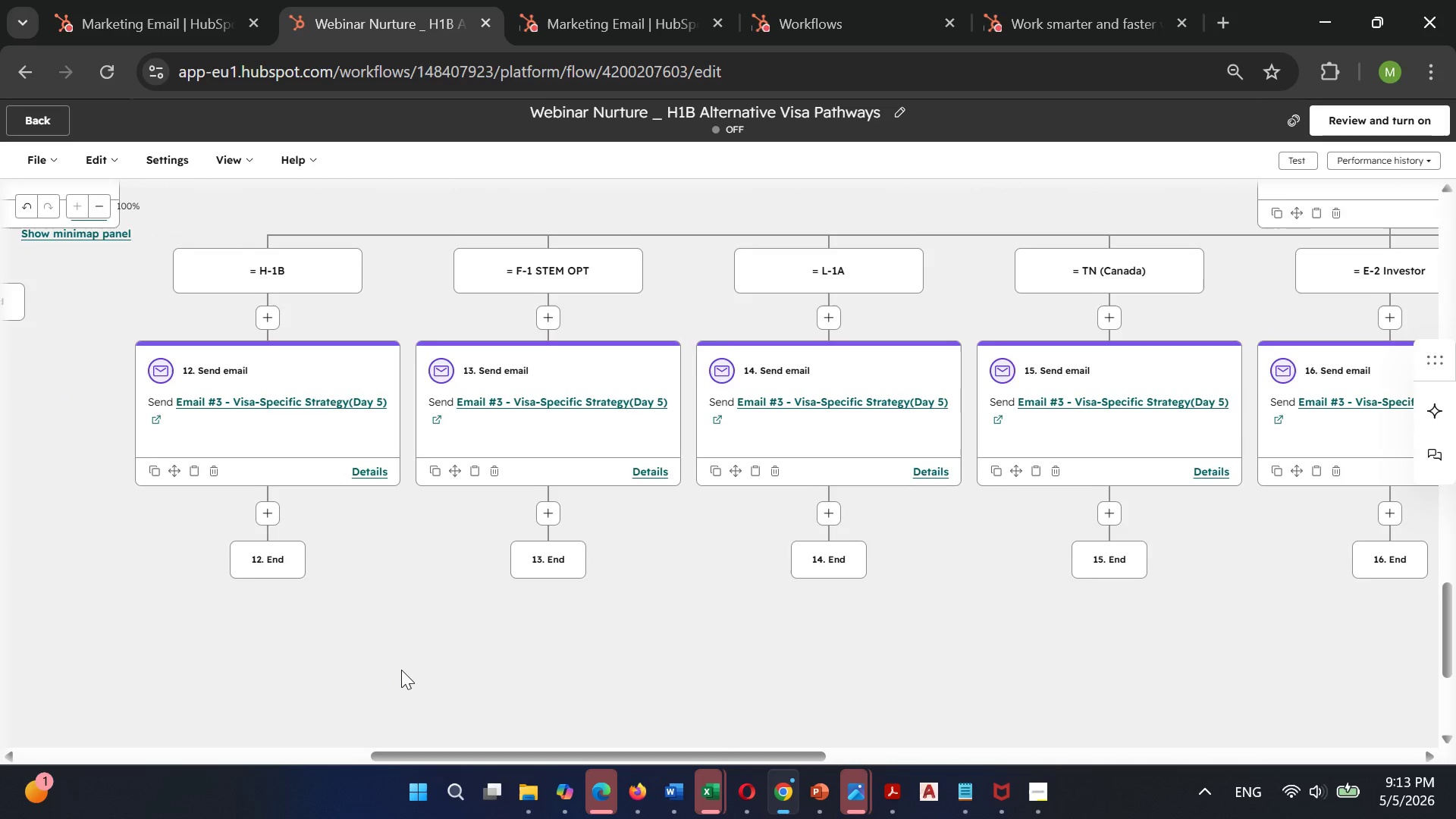 
scroll: coordinate [401, 670], scroll_direction: up, amount: 4.0
 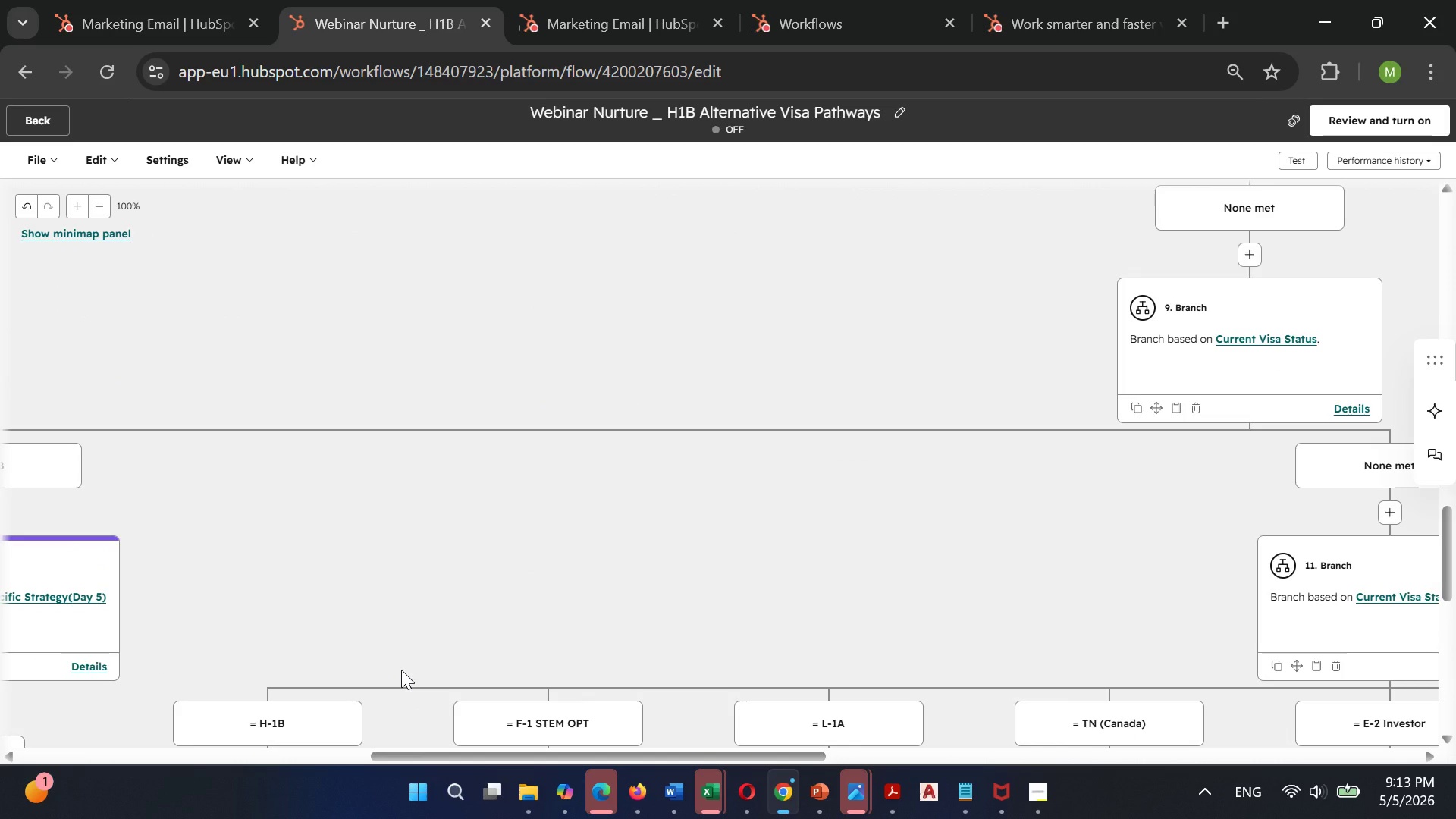 
scroll: coordinate [401, 670], scroll_direction: down, amount: 6.0
 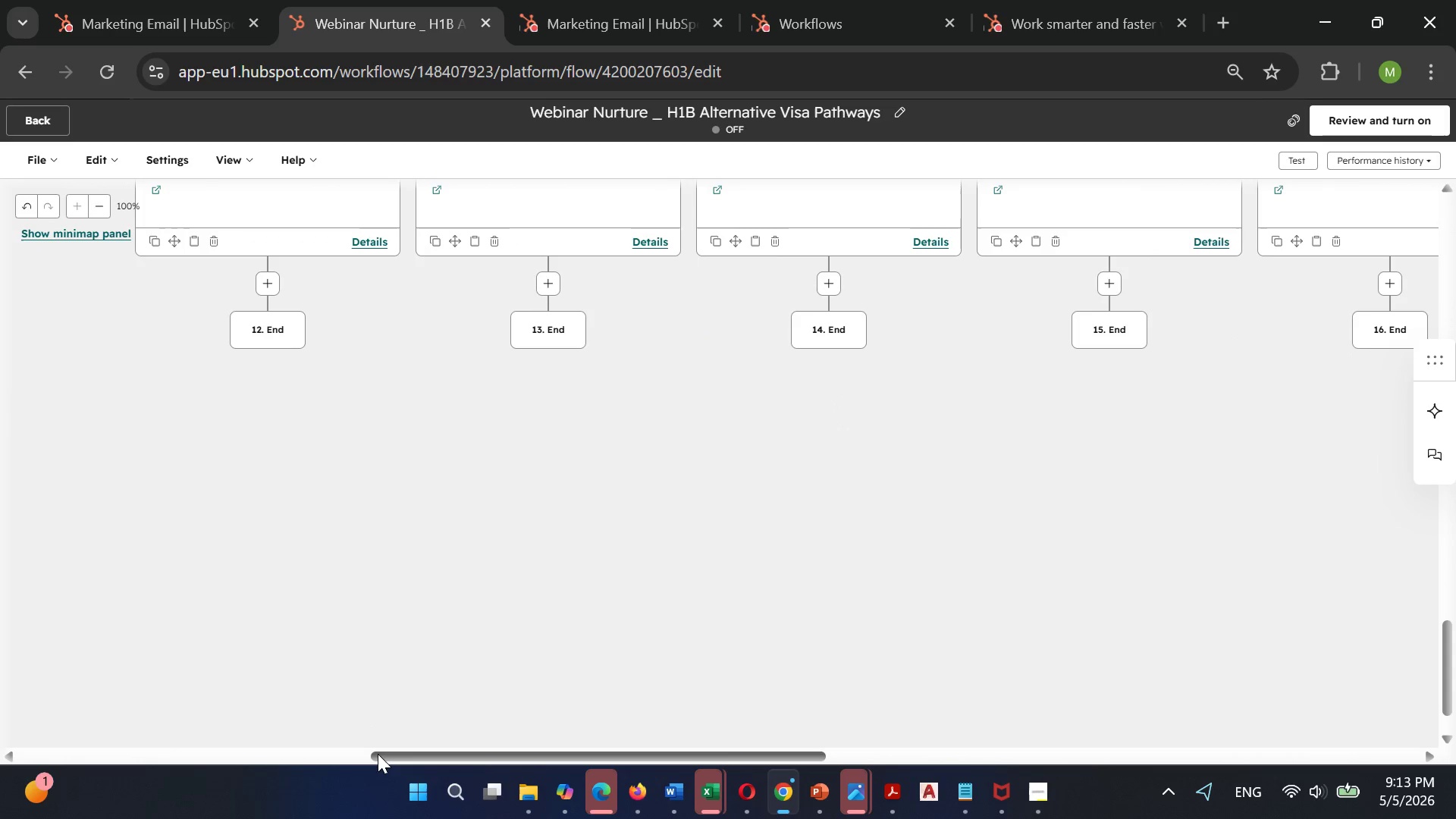 
left_click_drag(start_coordinate=[378, 754], to_coordinate=[194, 707])
 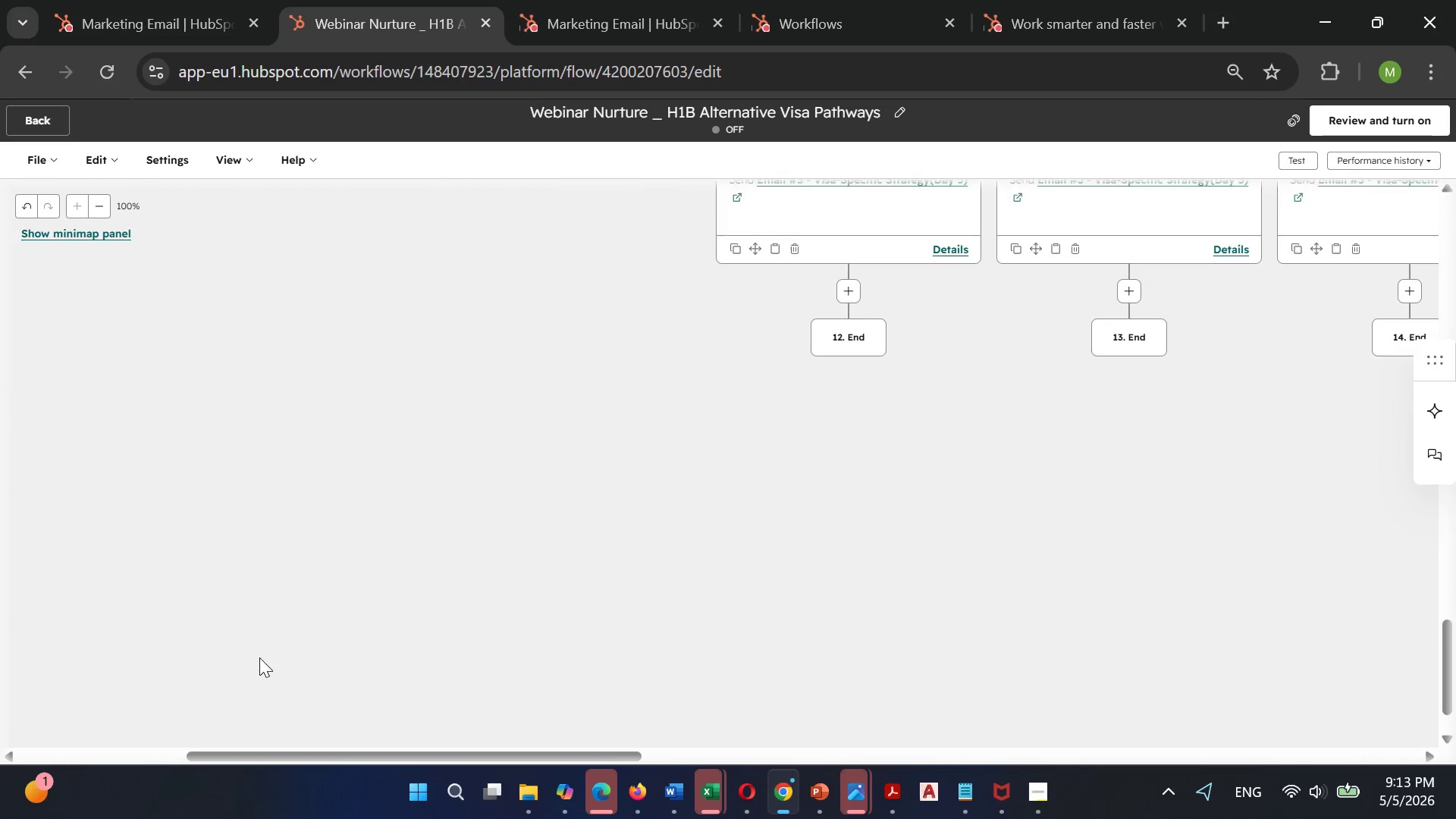 
scroll: coordinate [259, 657], scroll_direction: up, amount: 16.0
 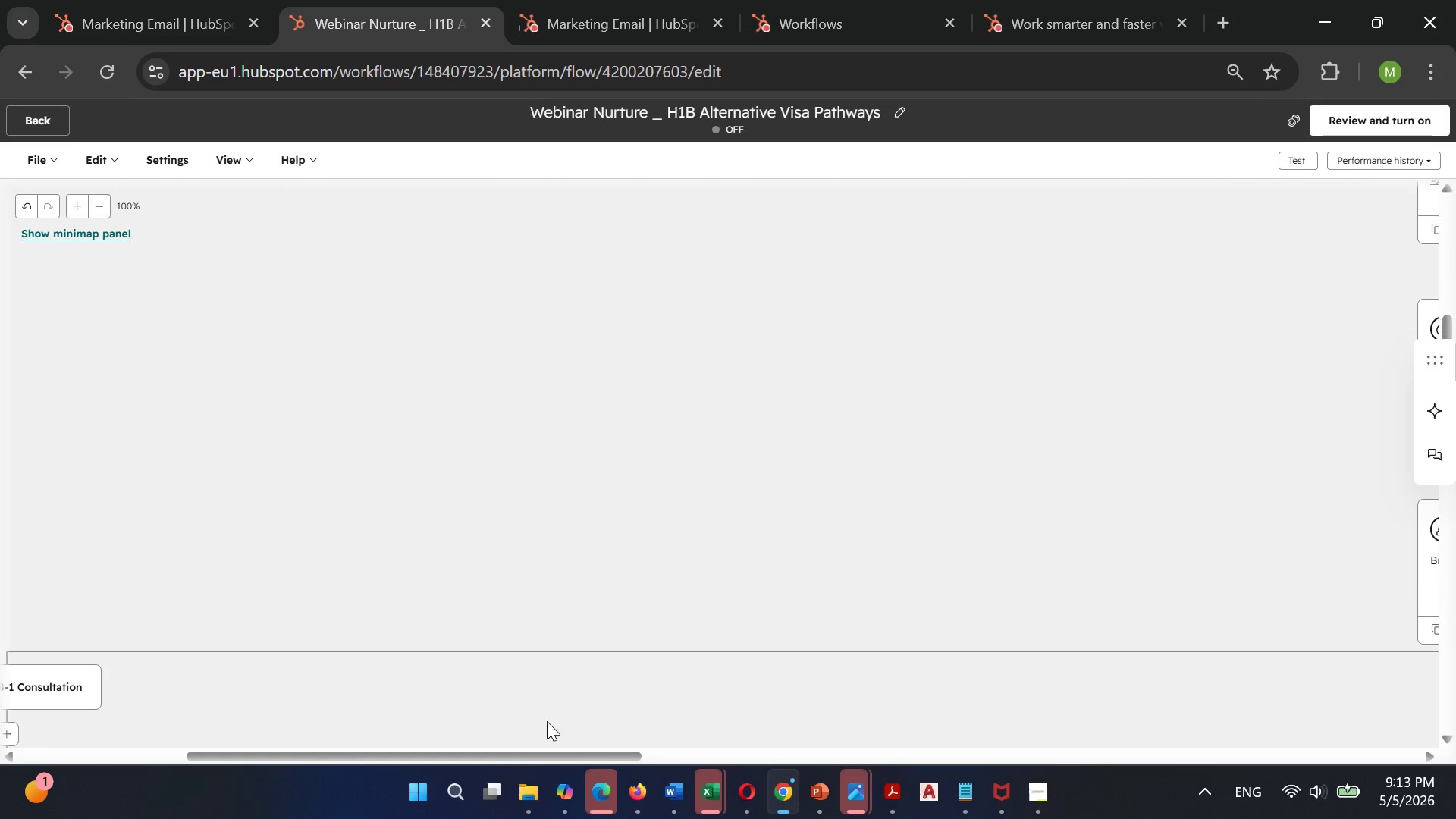 
left_click_drag(start_coordinate=[531, 752], to_coordinate=[839, 813])
 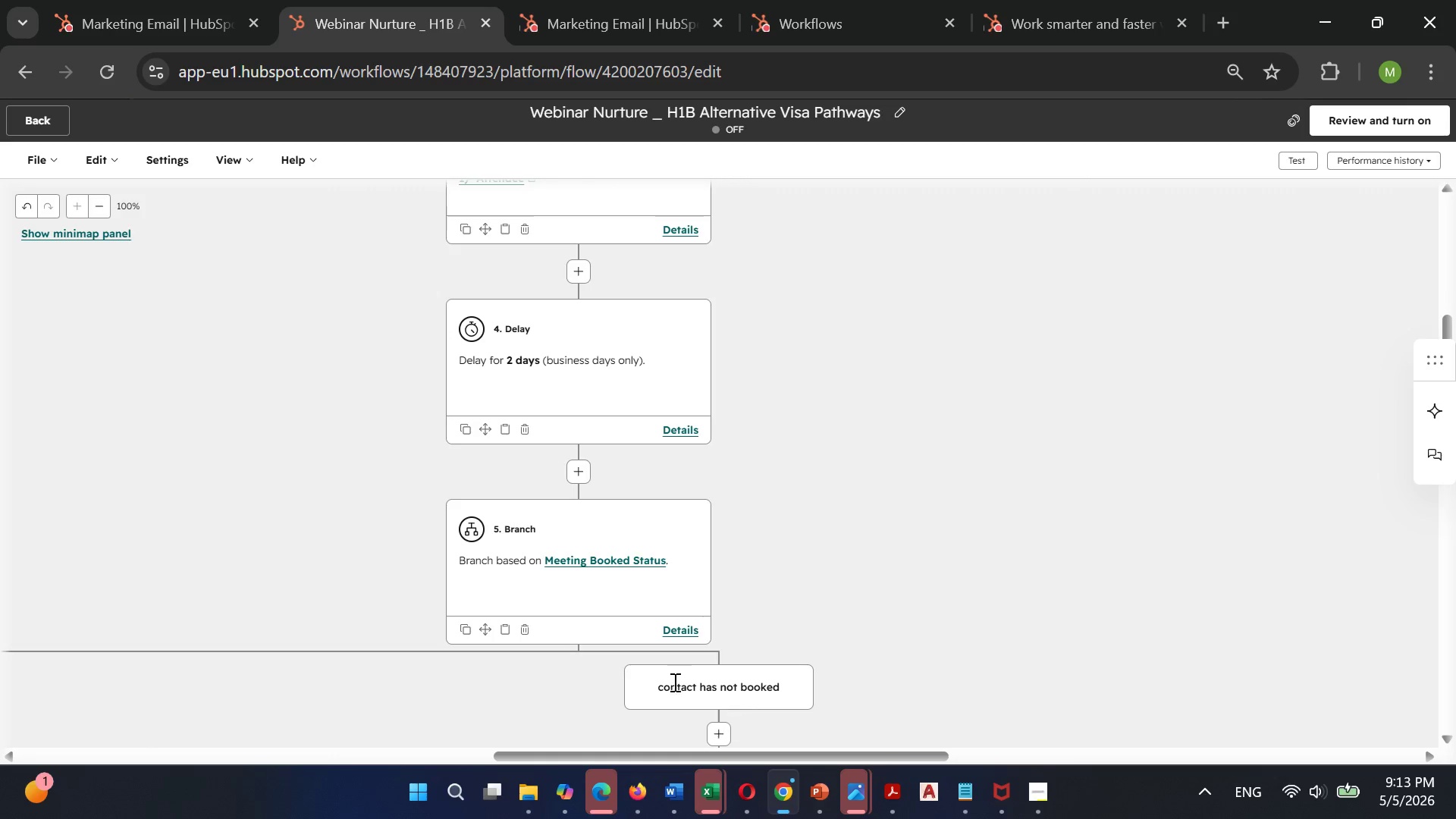 
mouse_move([628, 629])
 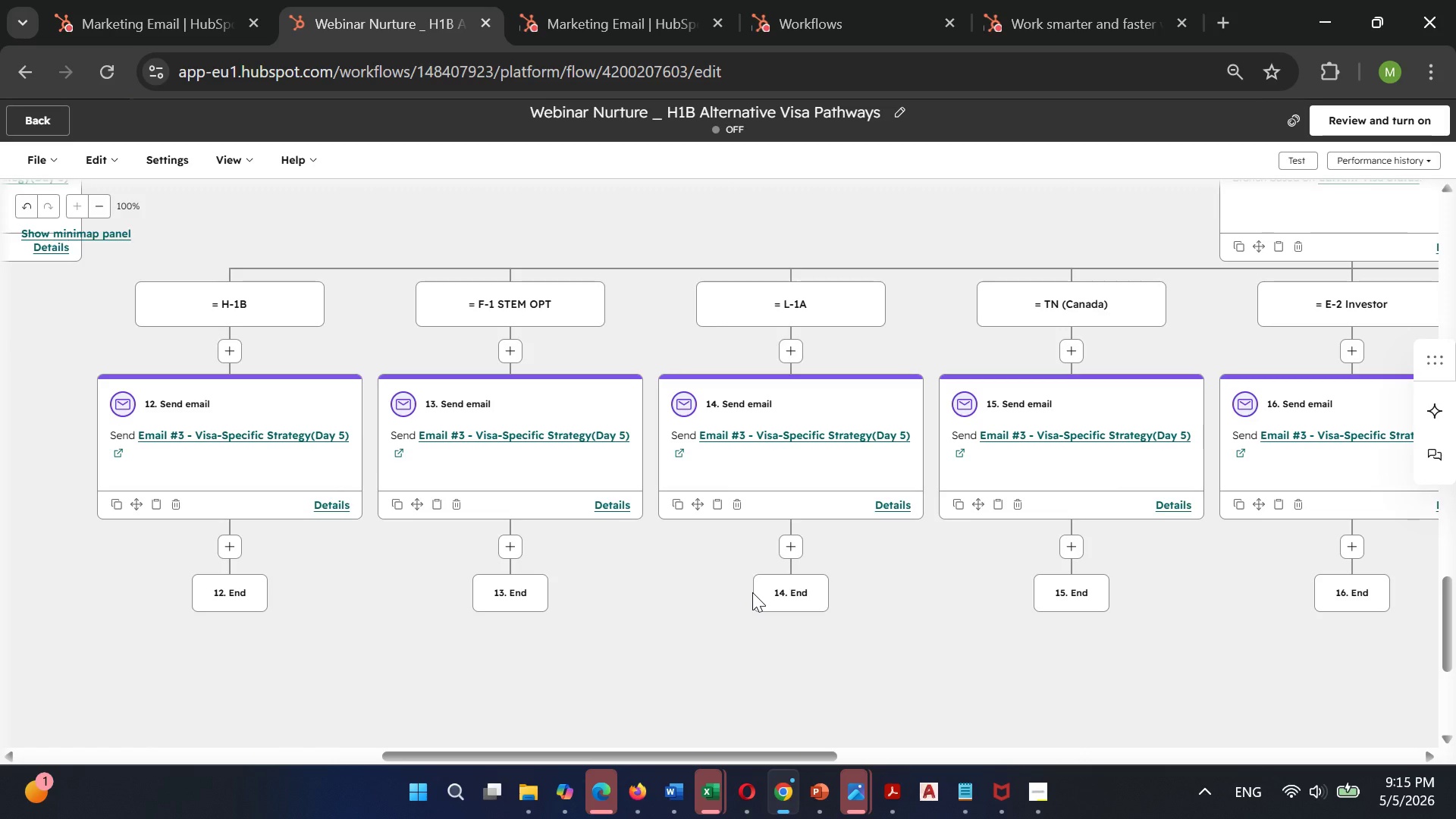 
wait(146.87)
 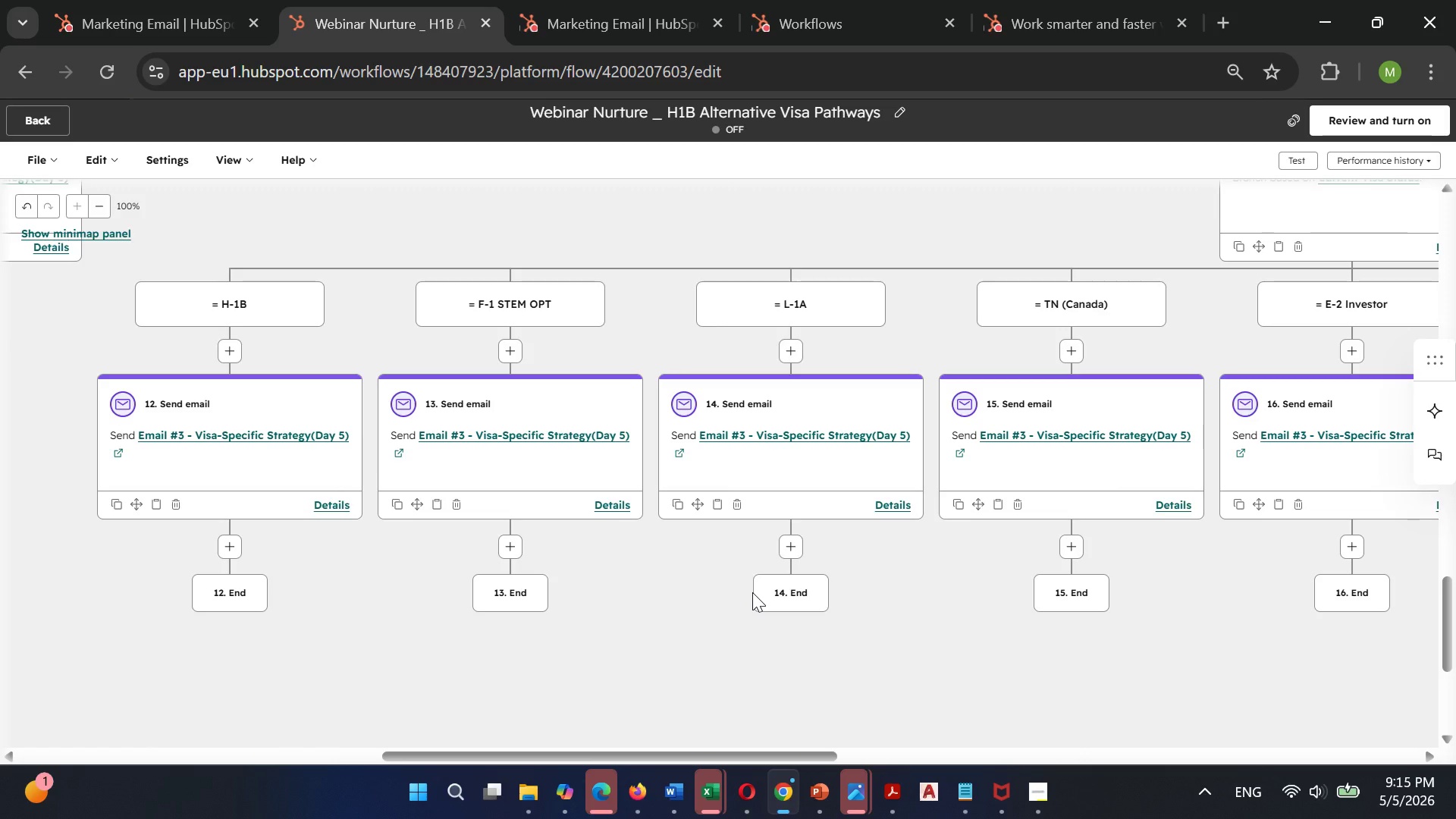 
key(Control+Minus)
 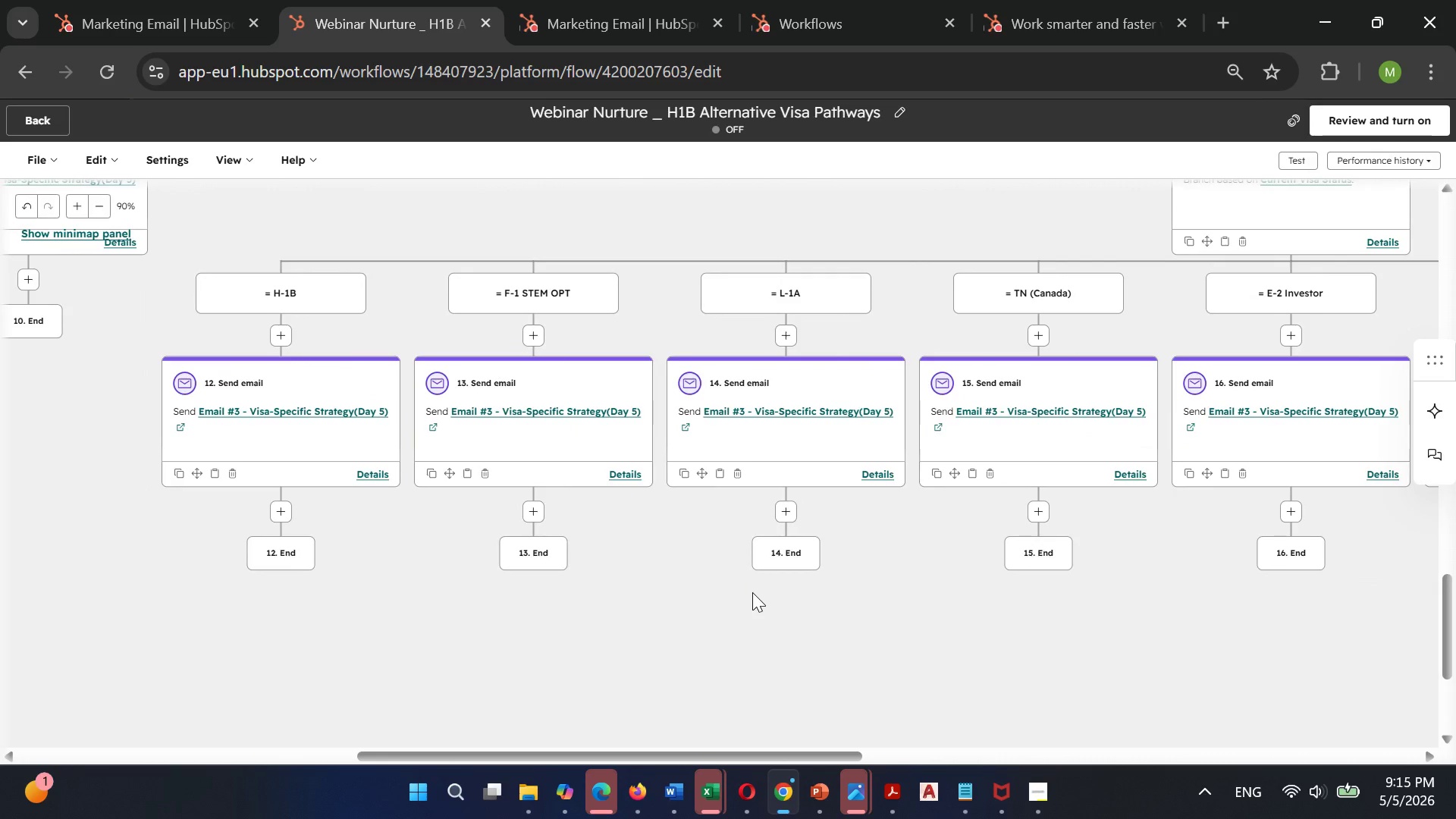 
key(Control+Minus)
 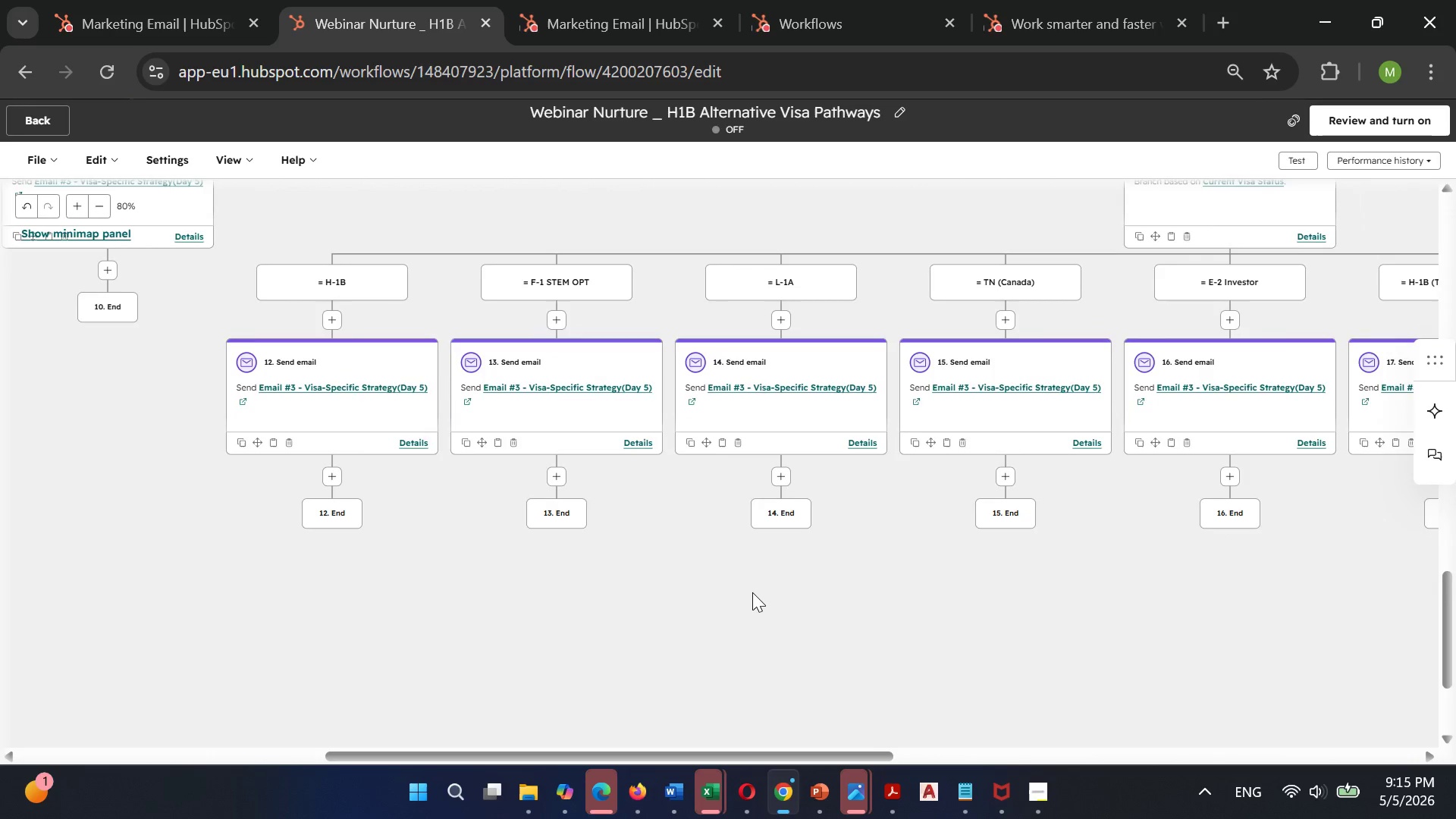 
key(Control+Minus)
 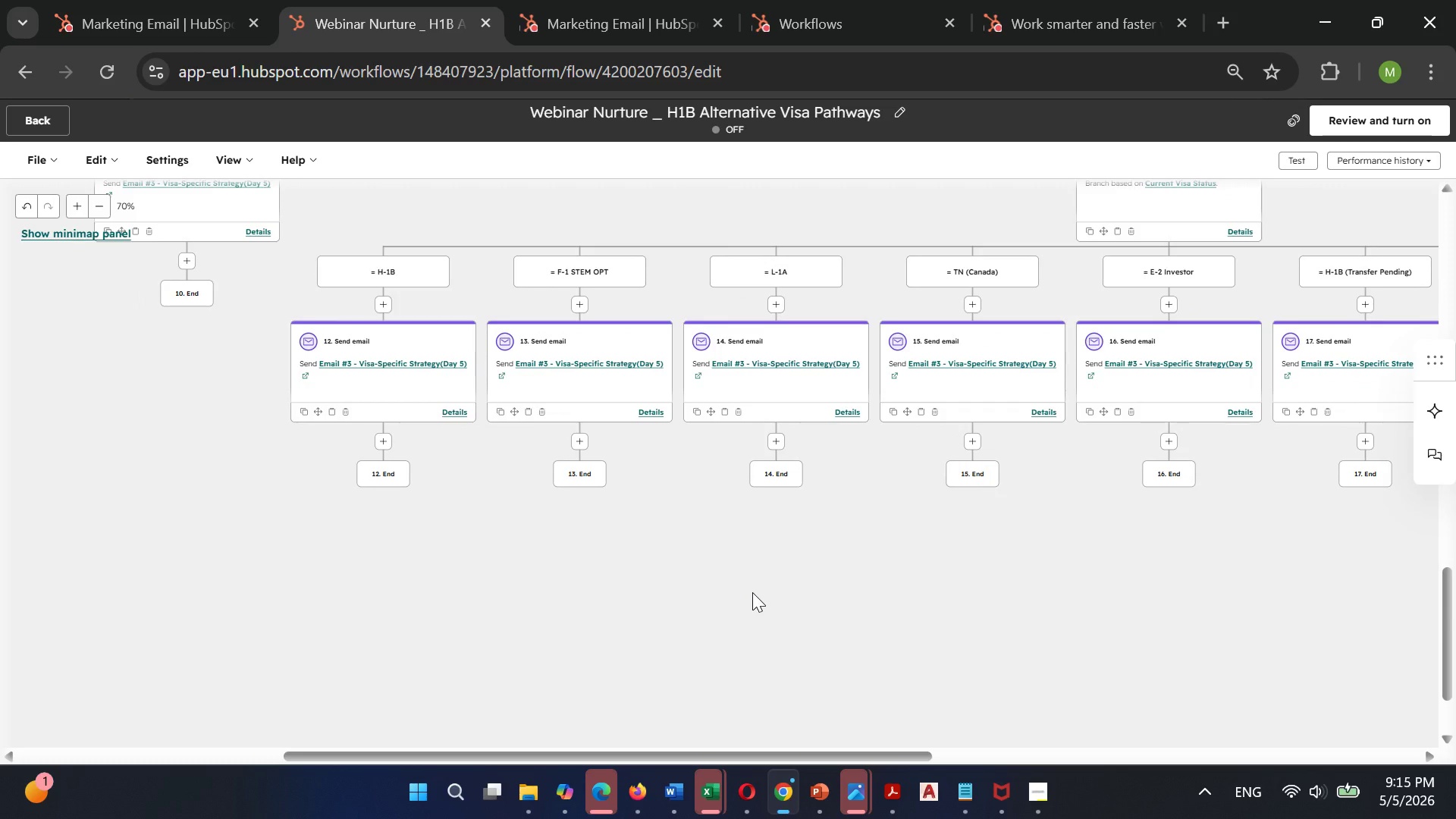 
key(Control+Minus)
 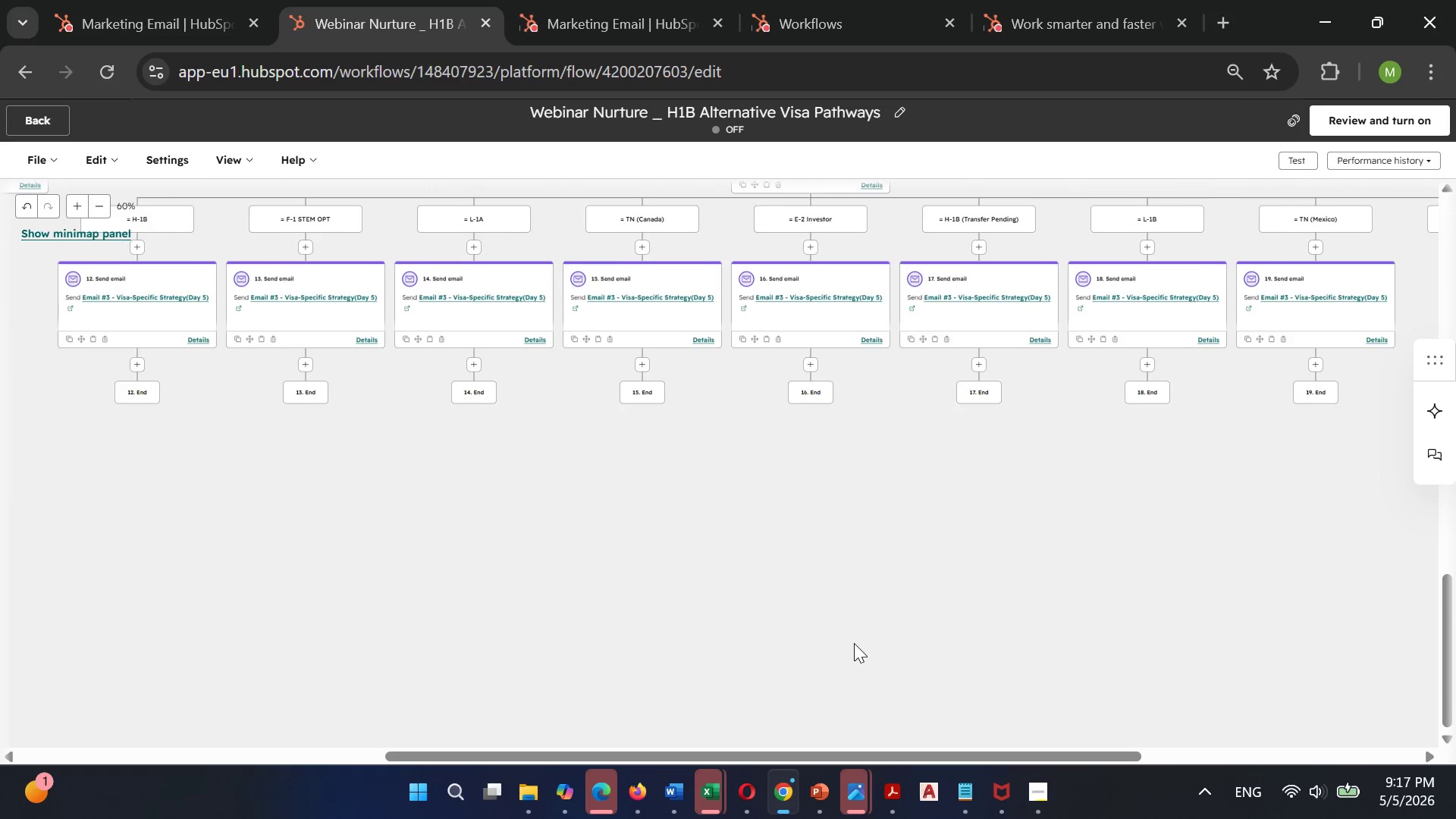 
wait(106.23)
 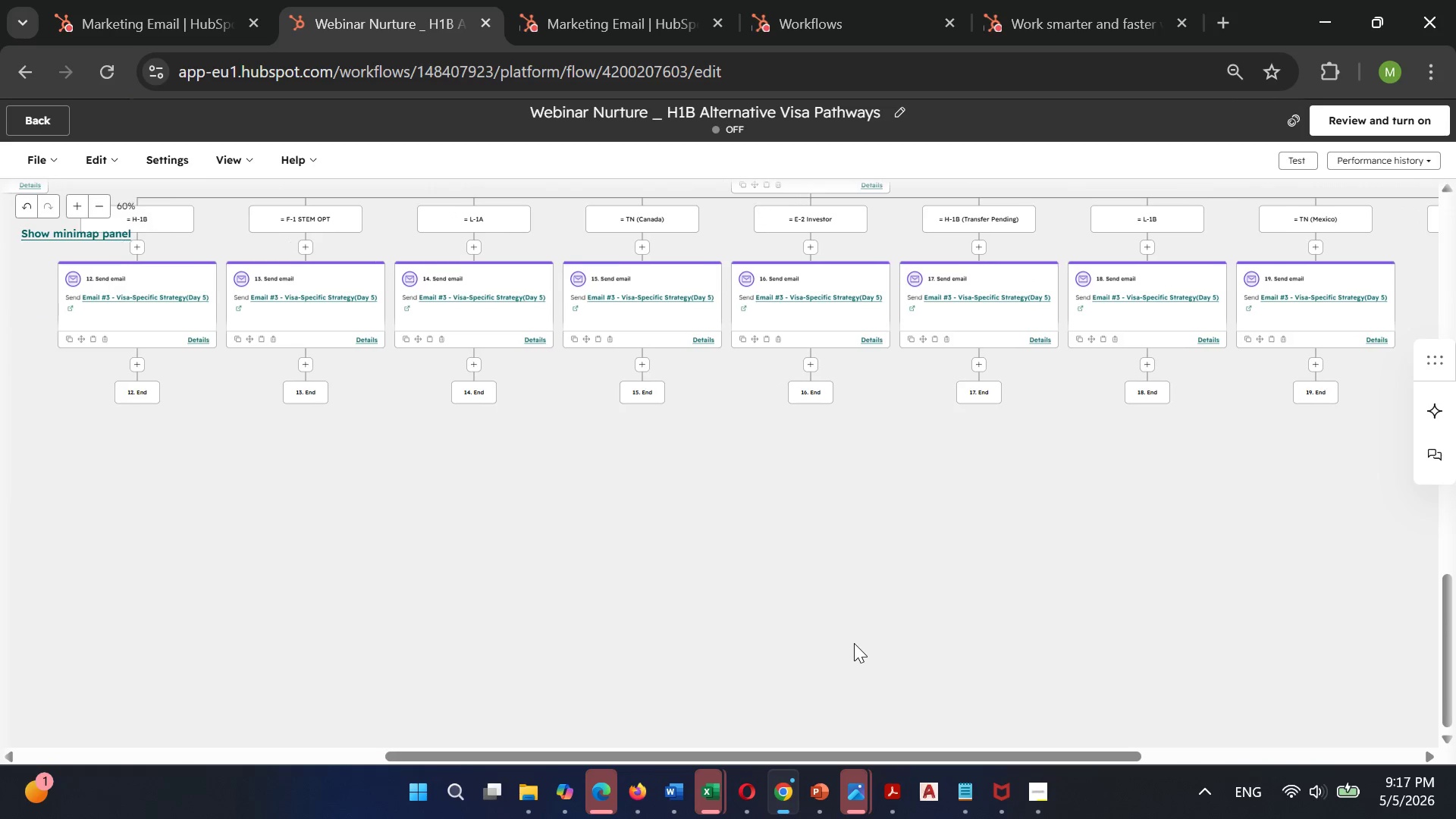 
left_click([74, 209])
 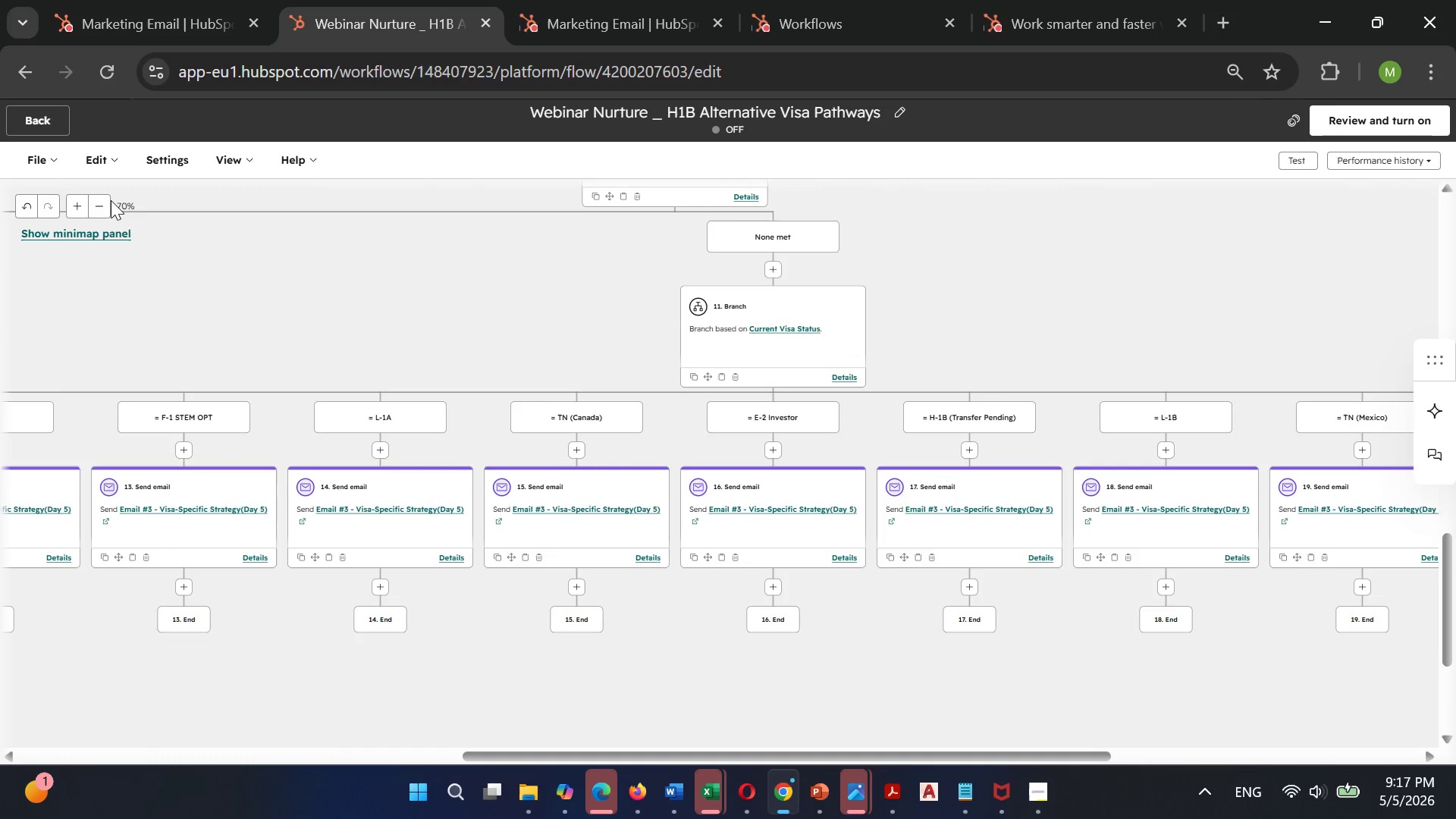 
left_click([111, 200])
 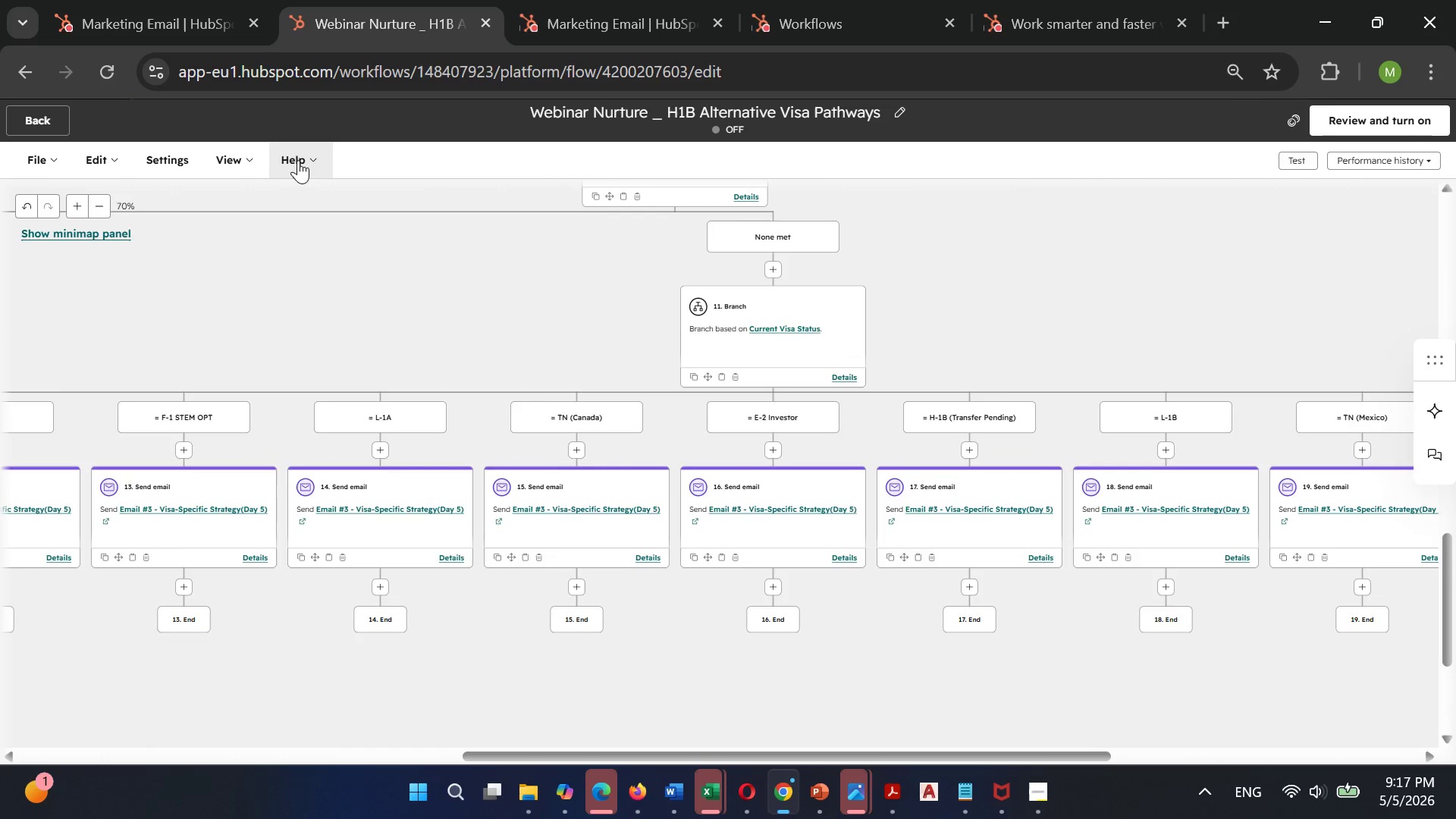 
left_click([299, 161])
 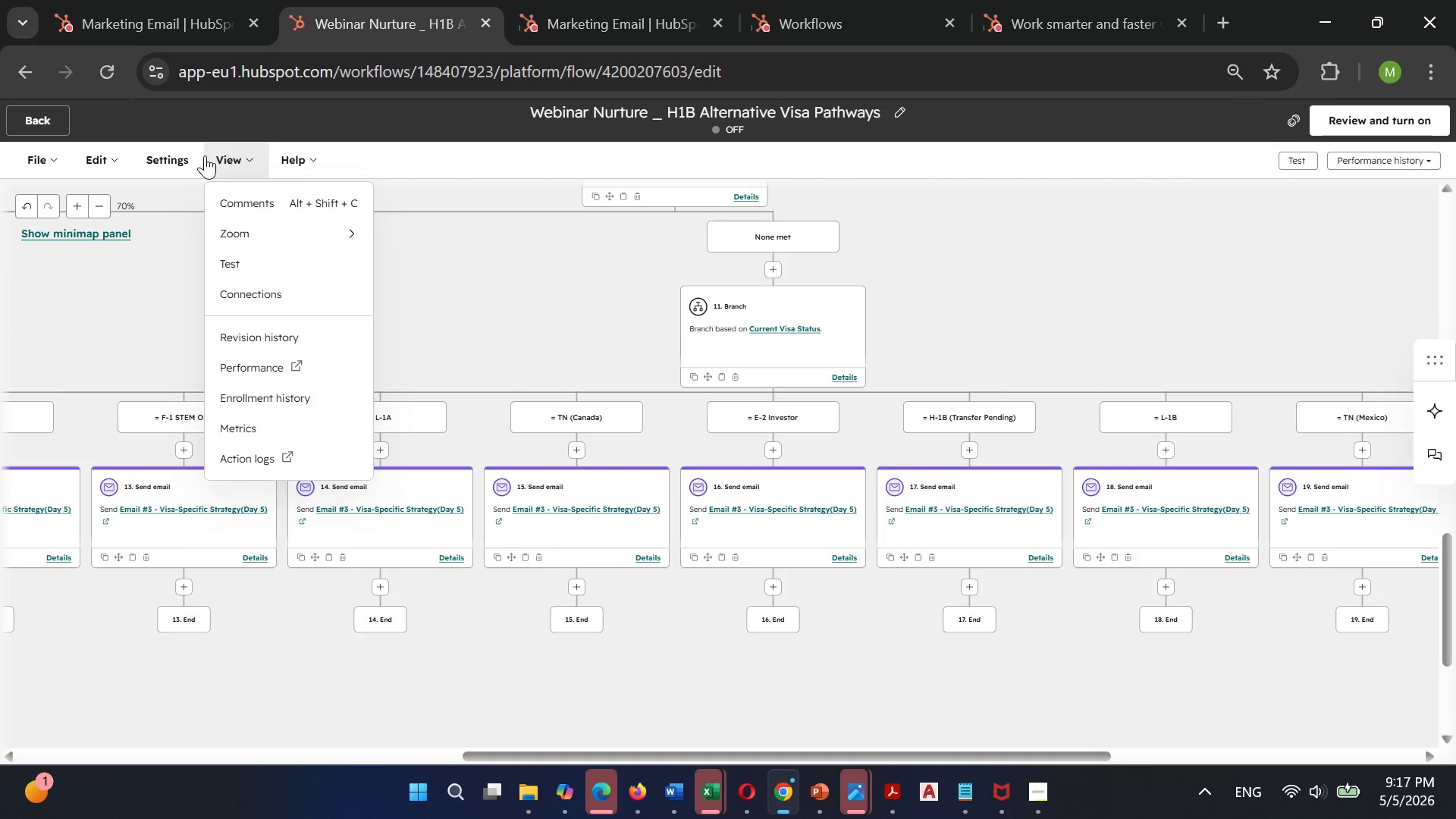 
wait(9.52)
 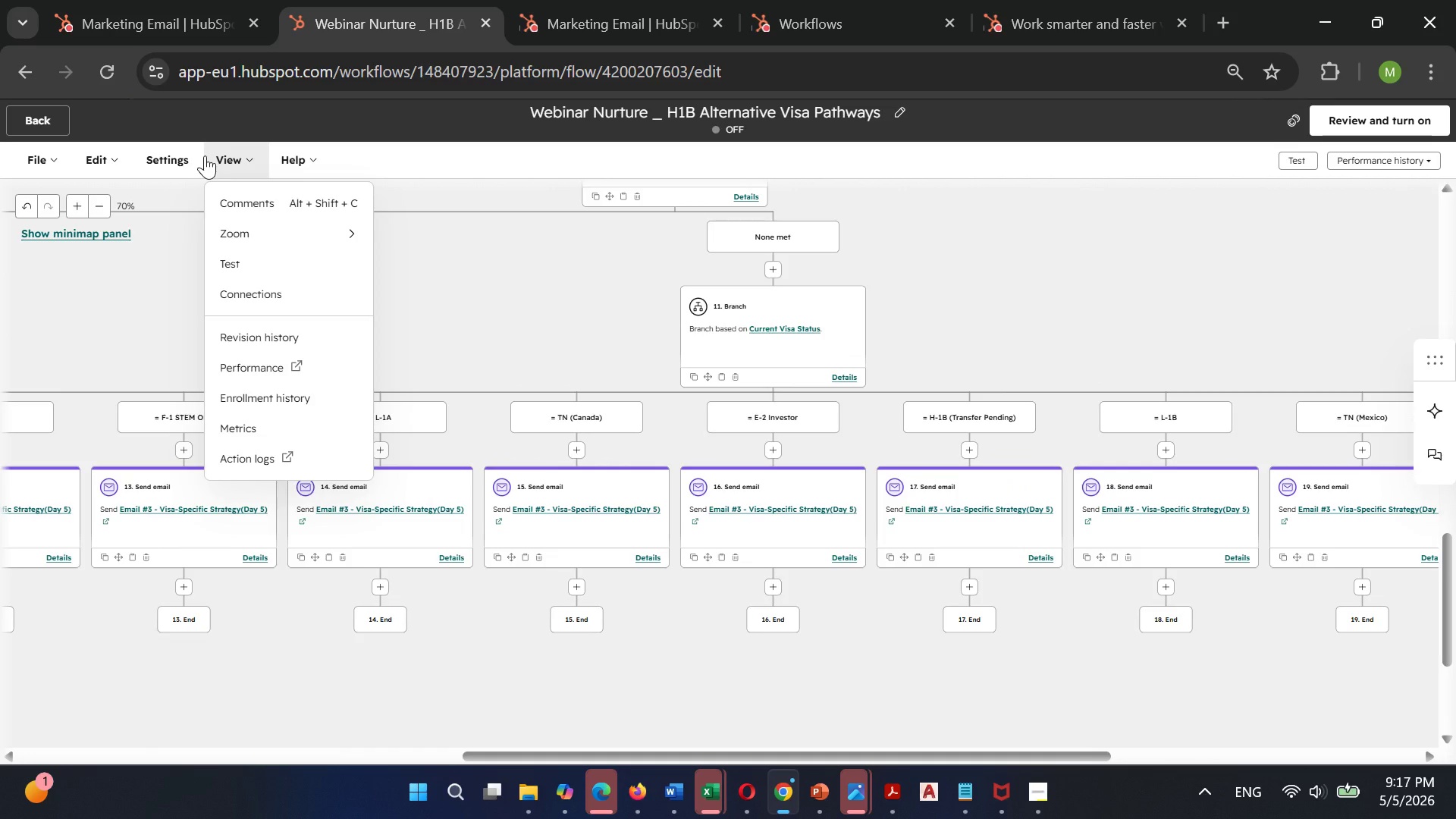 
left_click([254, 289])
 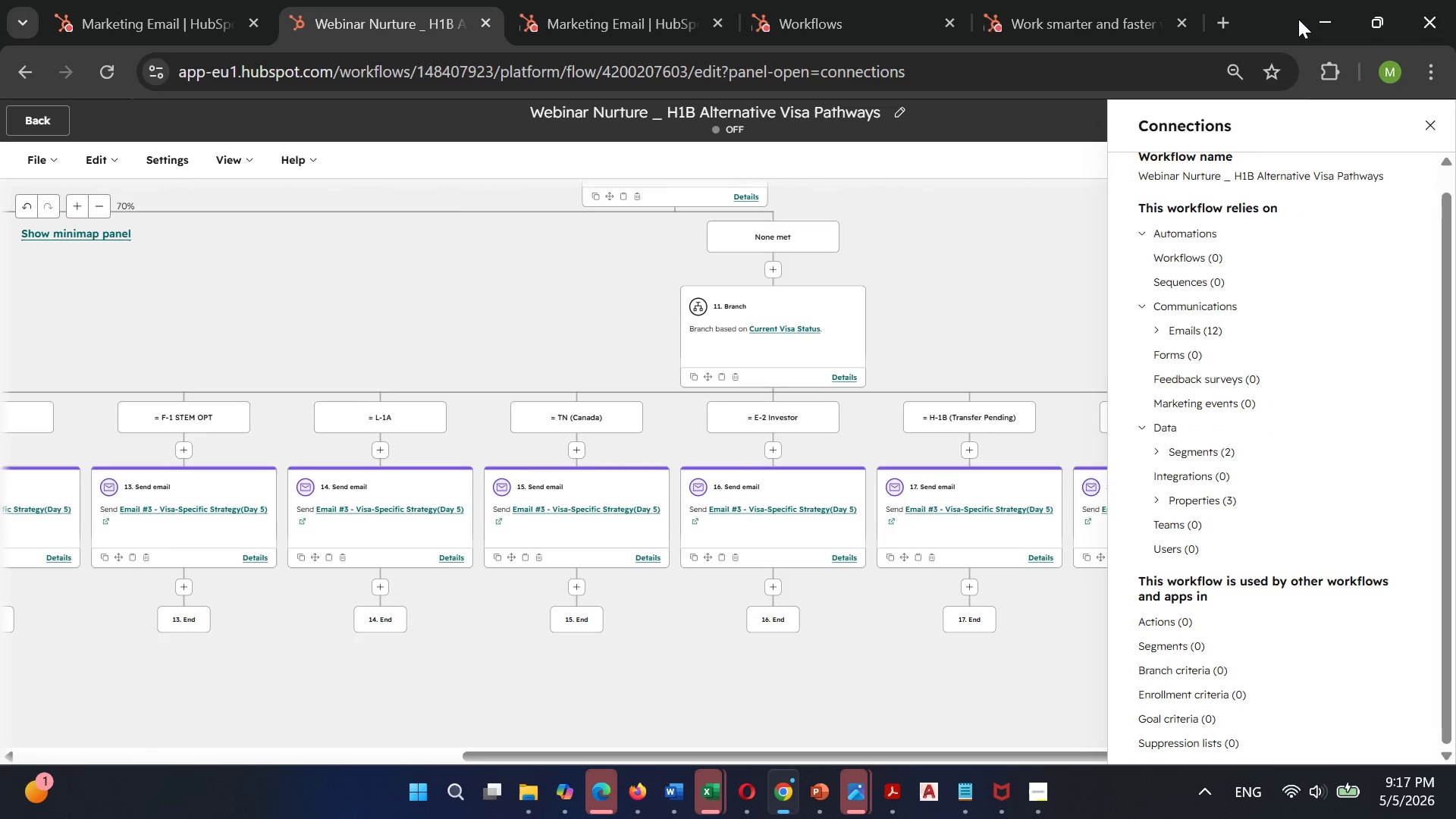 
wait(5.01)
 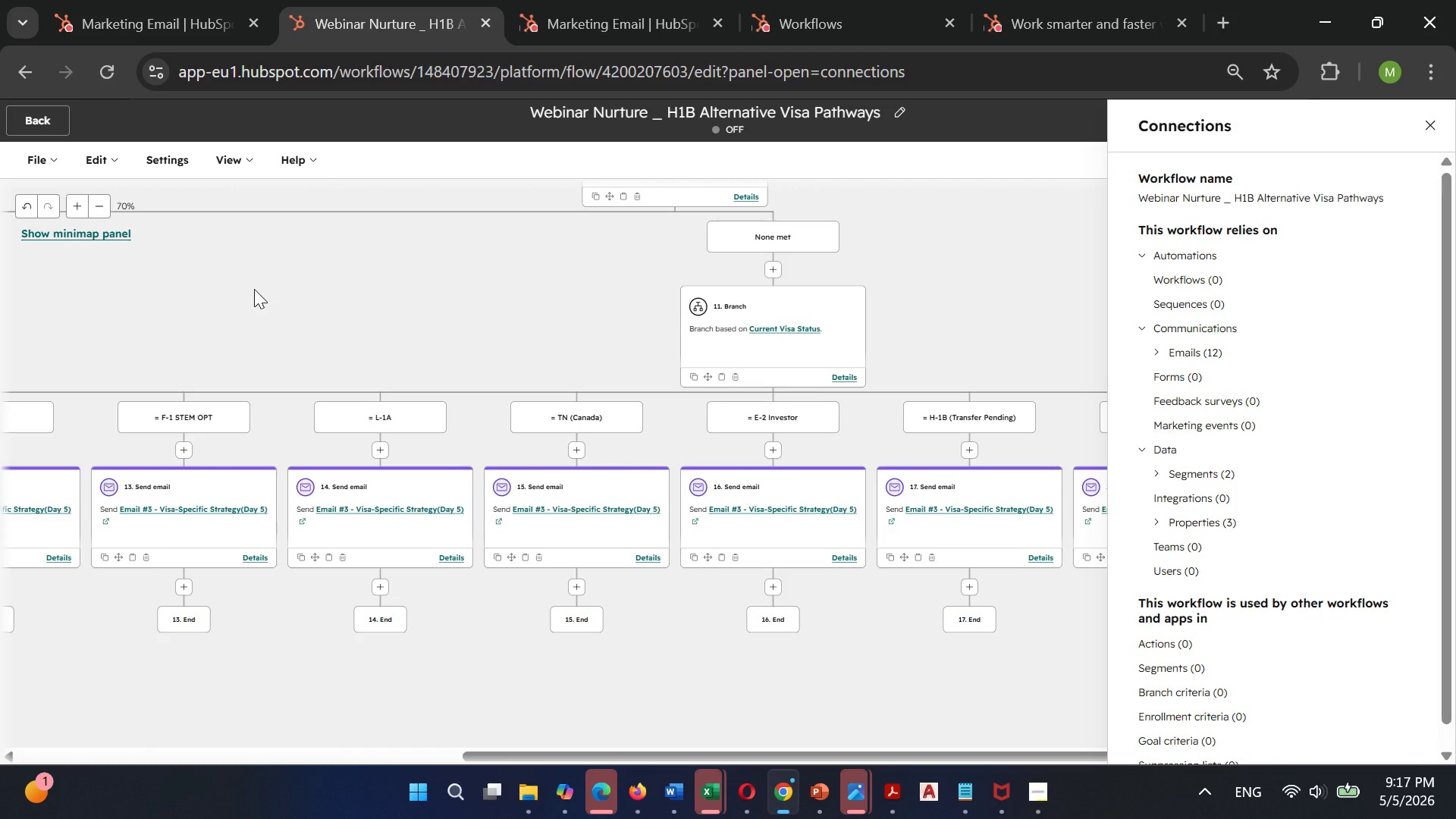 
left_click([1423, 131])
 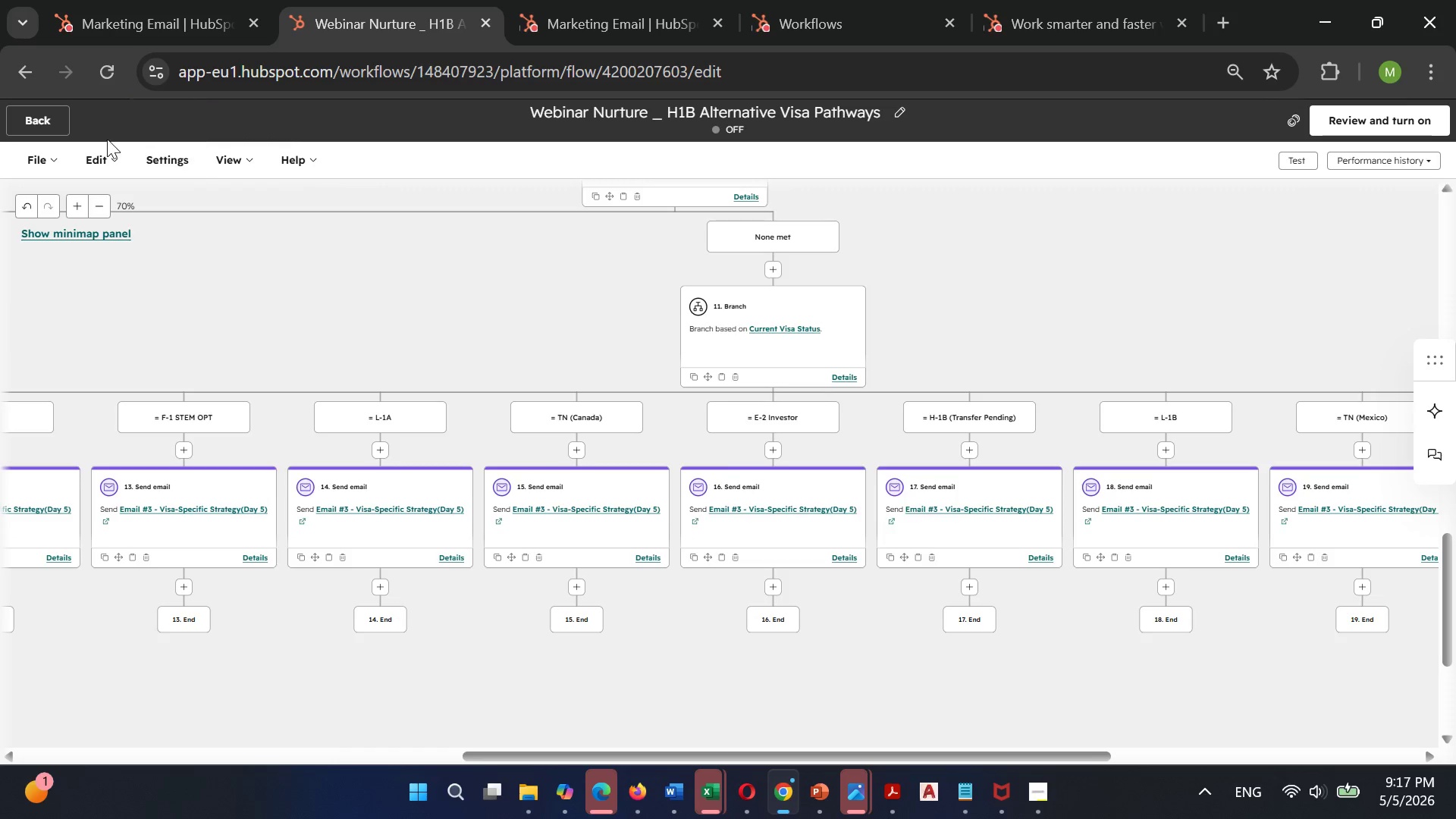 
left_click([102, 146])
 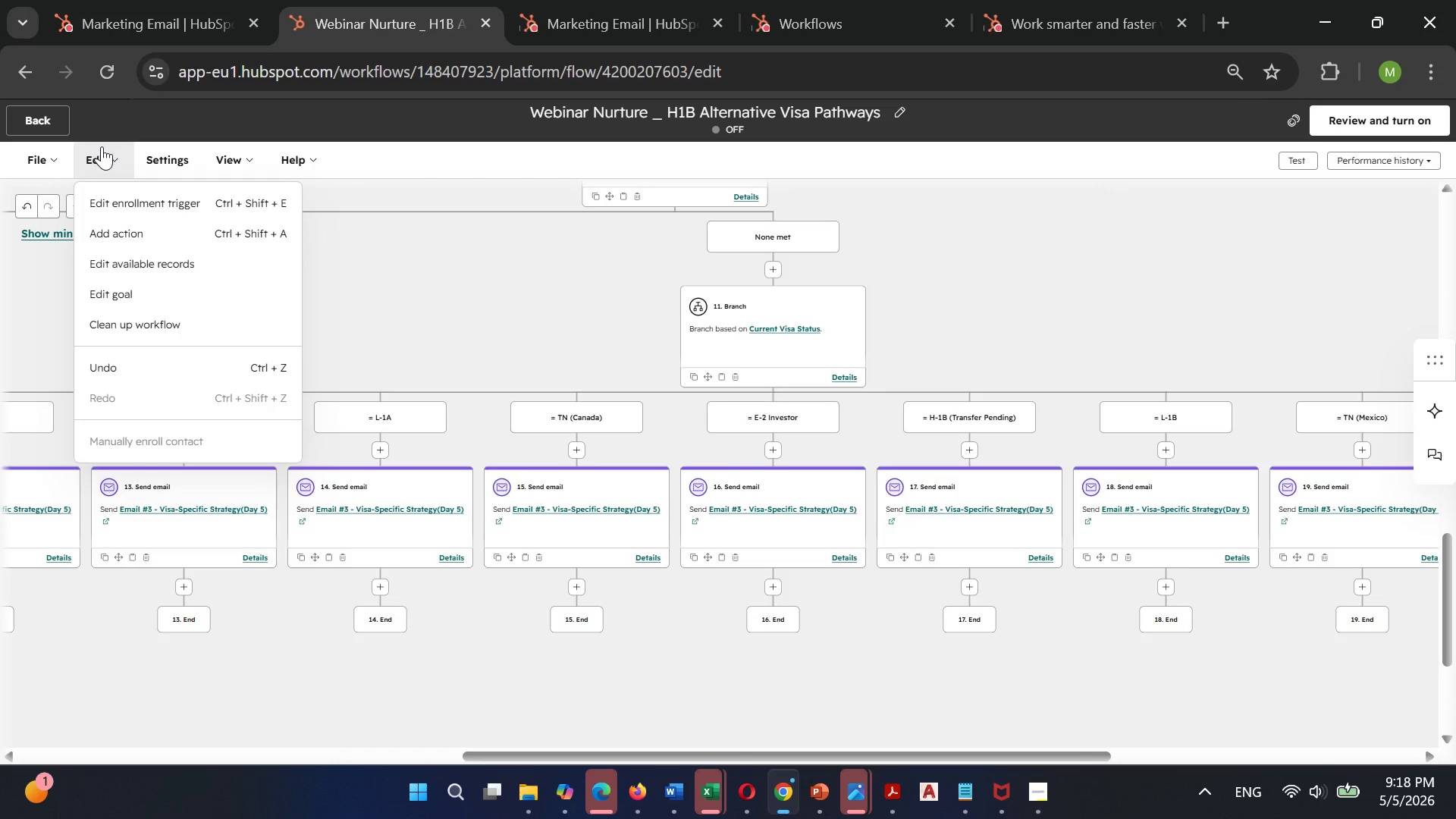 
wait(5.19)
 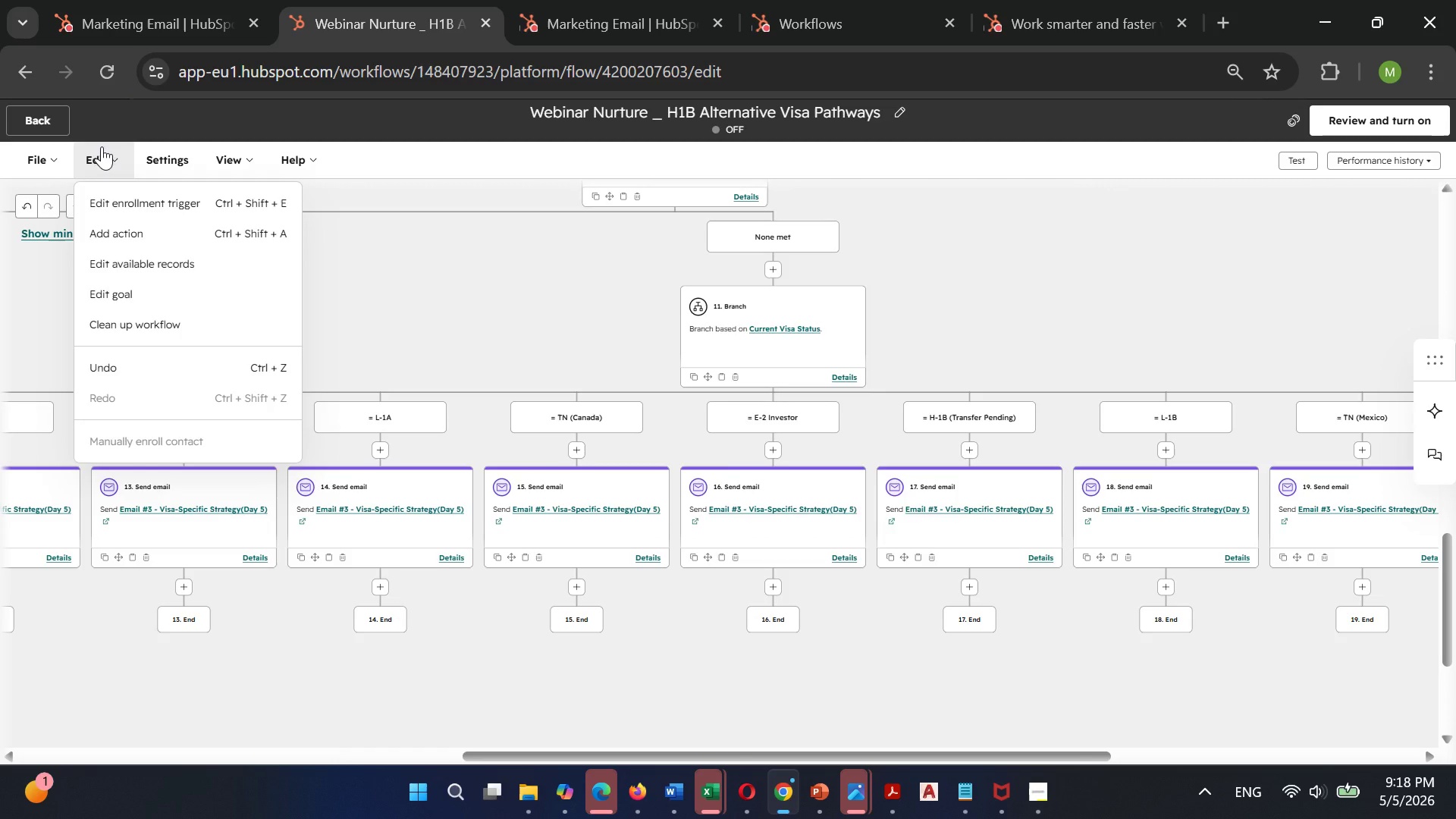 
left_click([165, 293])
 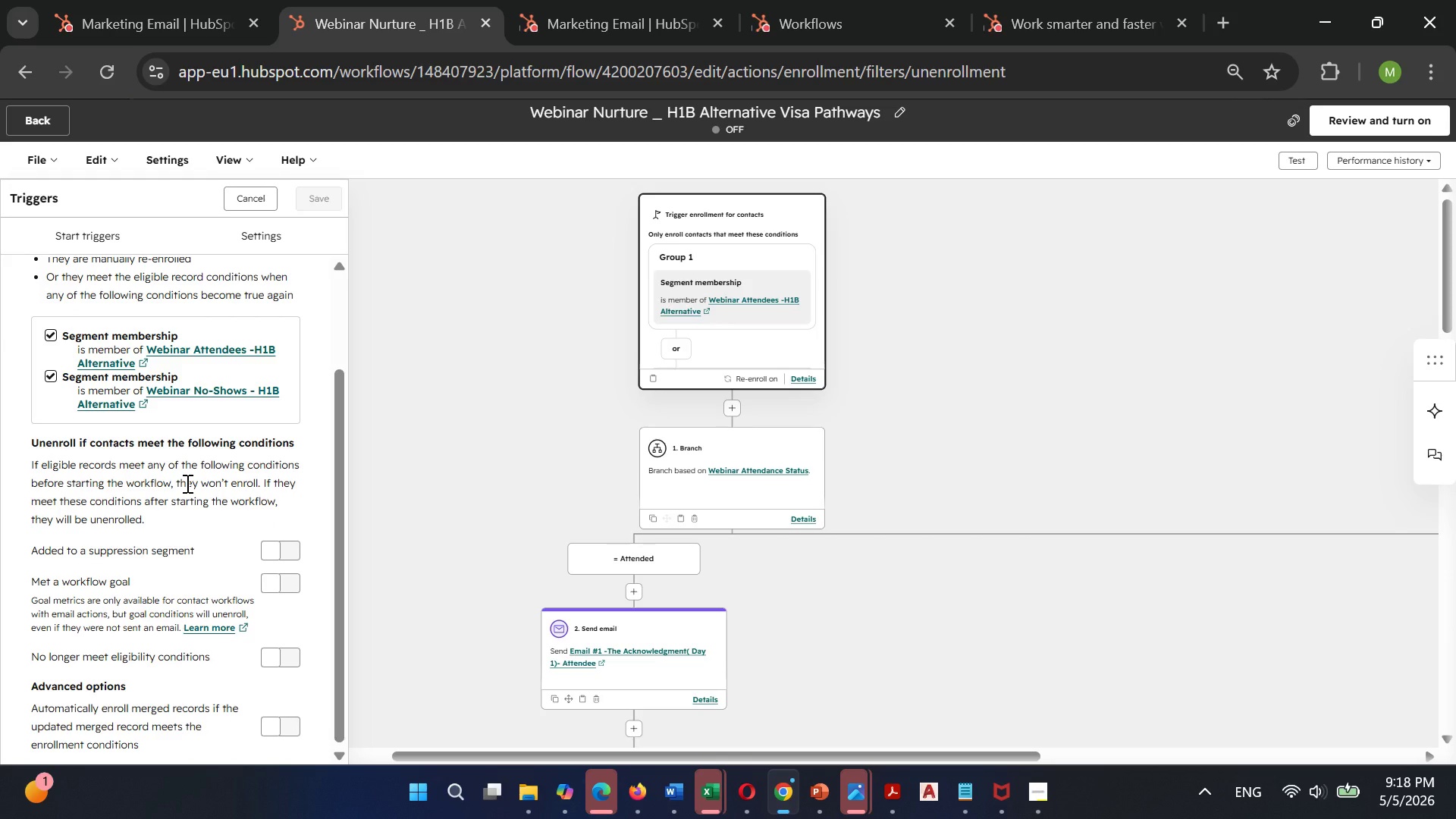 
wait(6.73)
 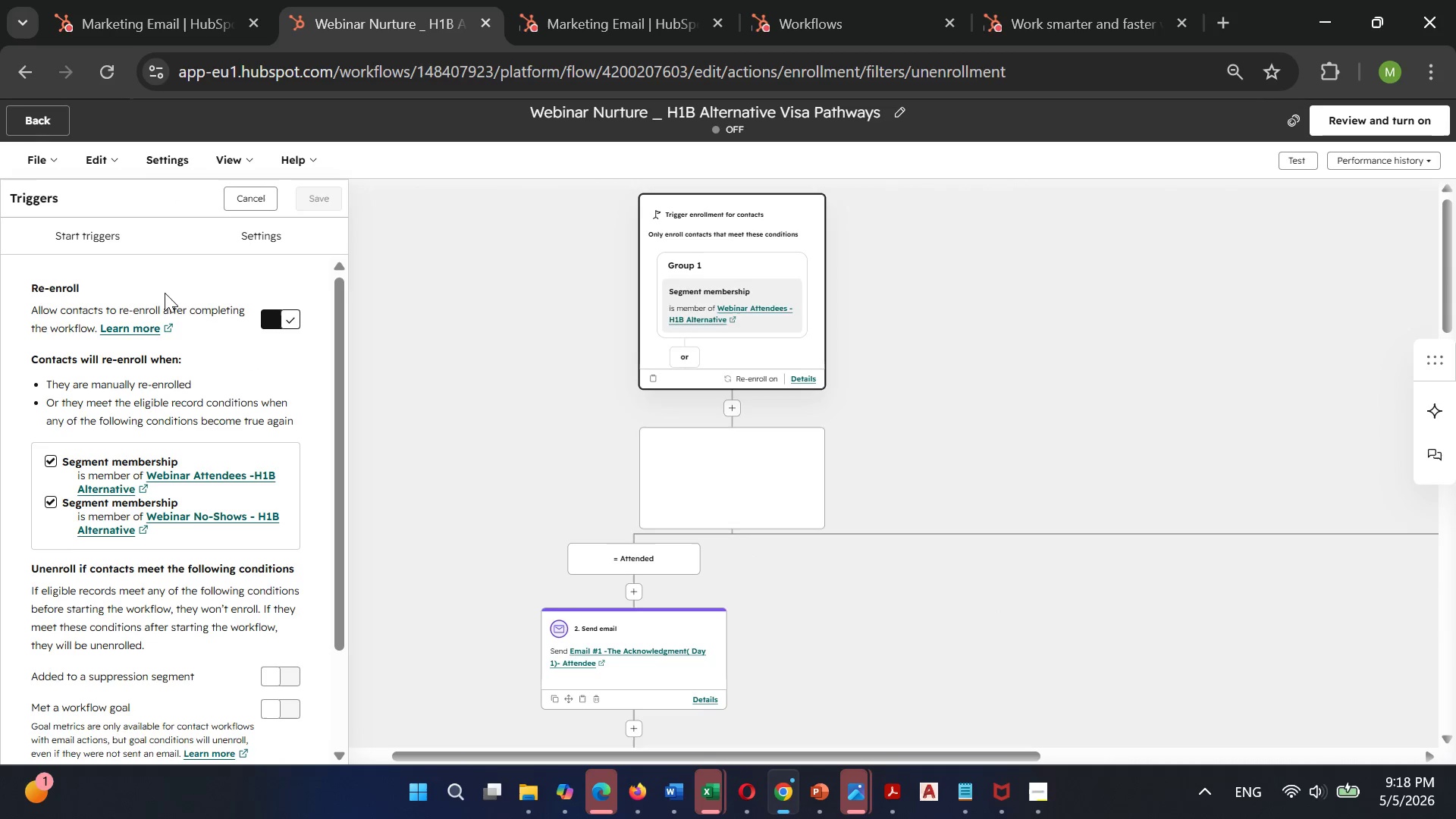 
left_click([248, 203])
 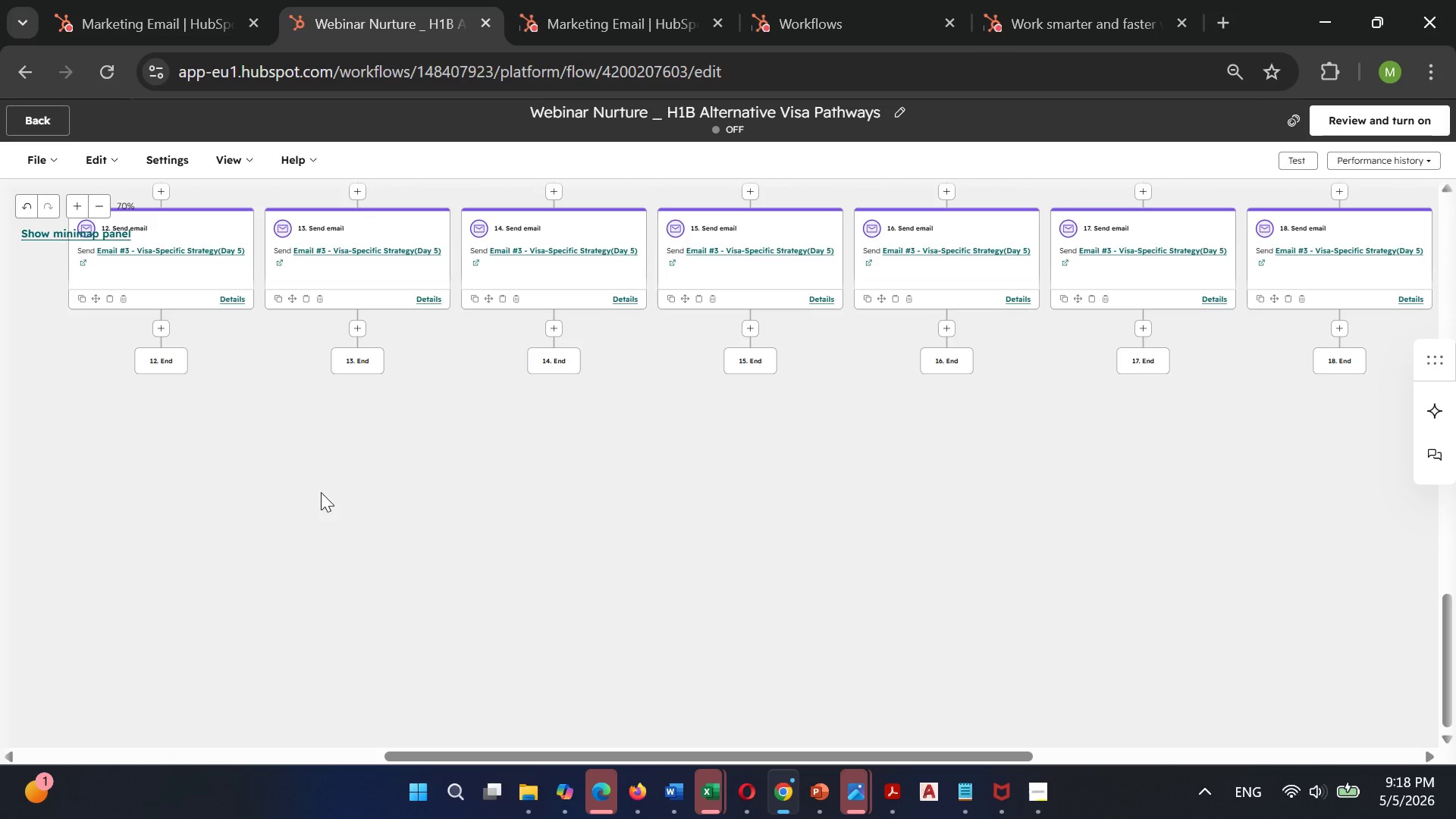 
wait(7.05)
 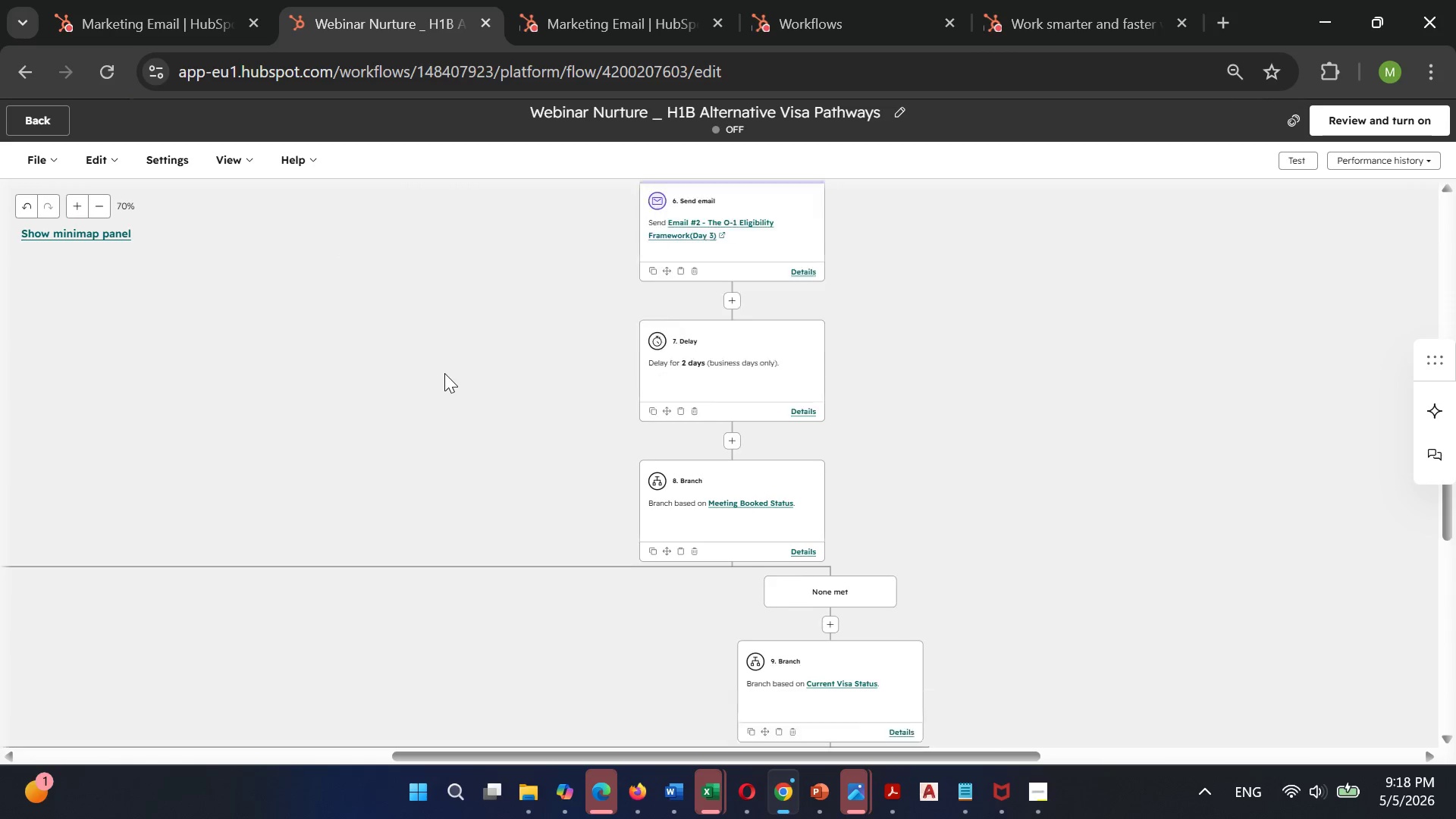 
left_click([230, 164])
 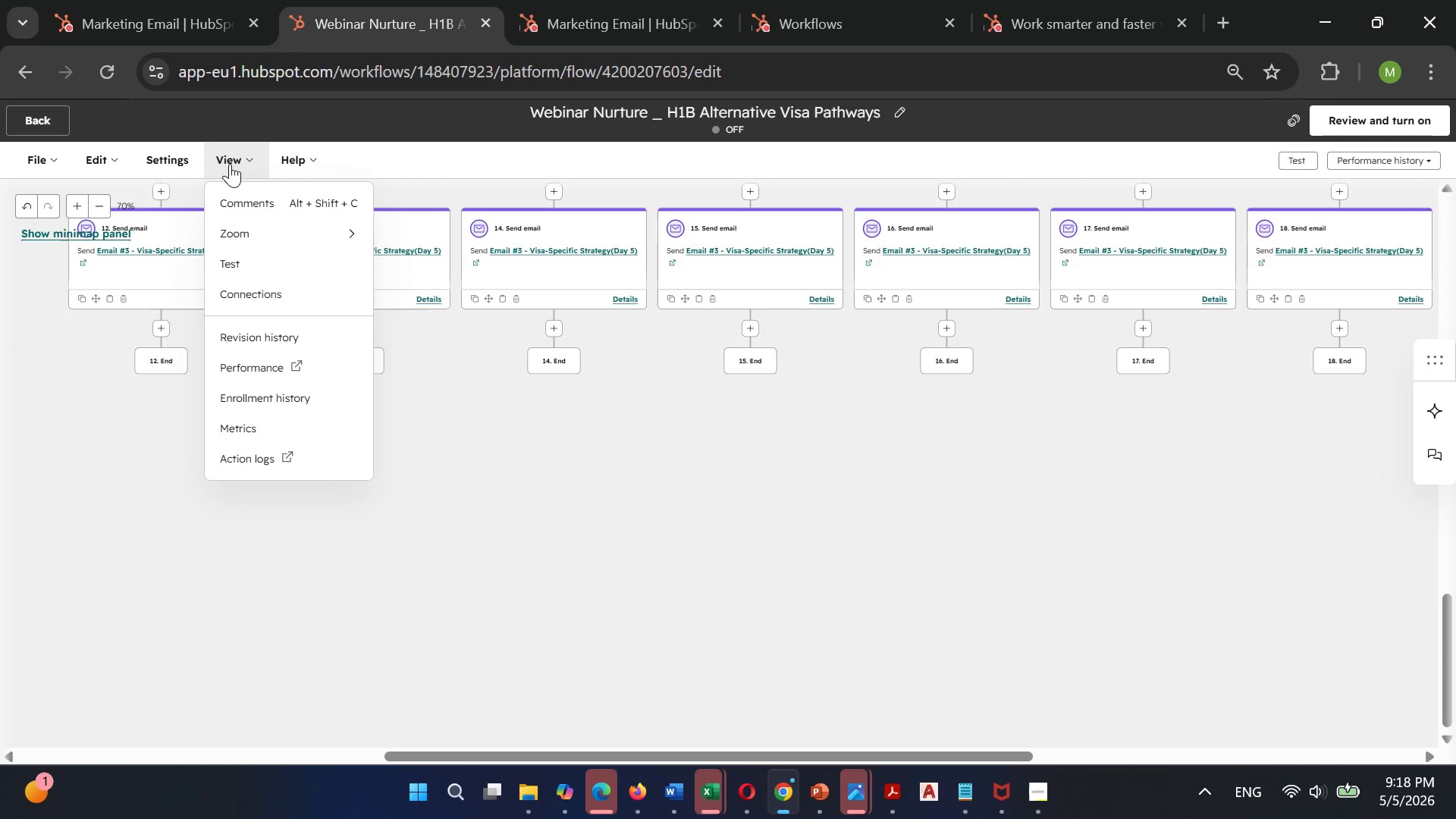 
mouse_move([139, 192])
 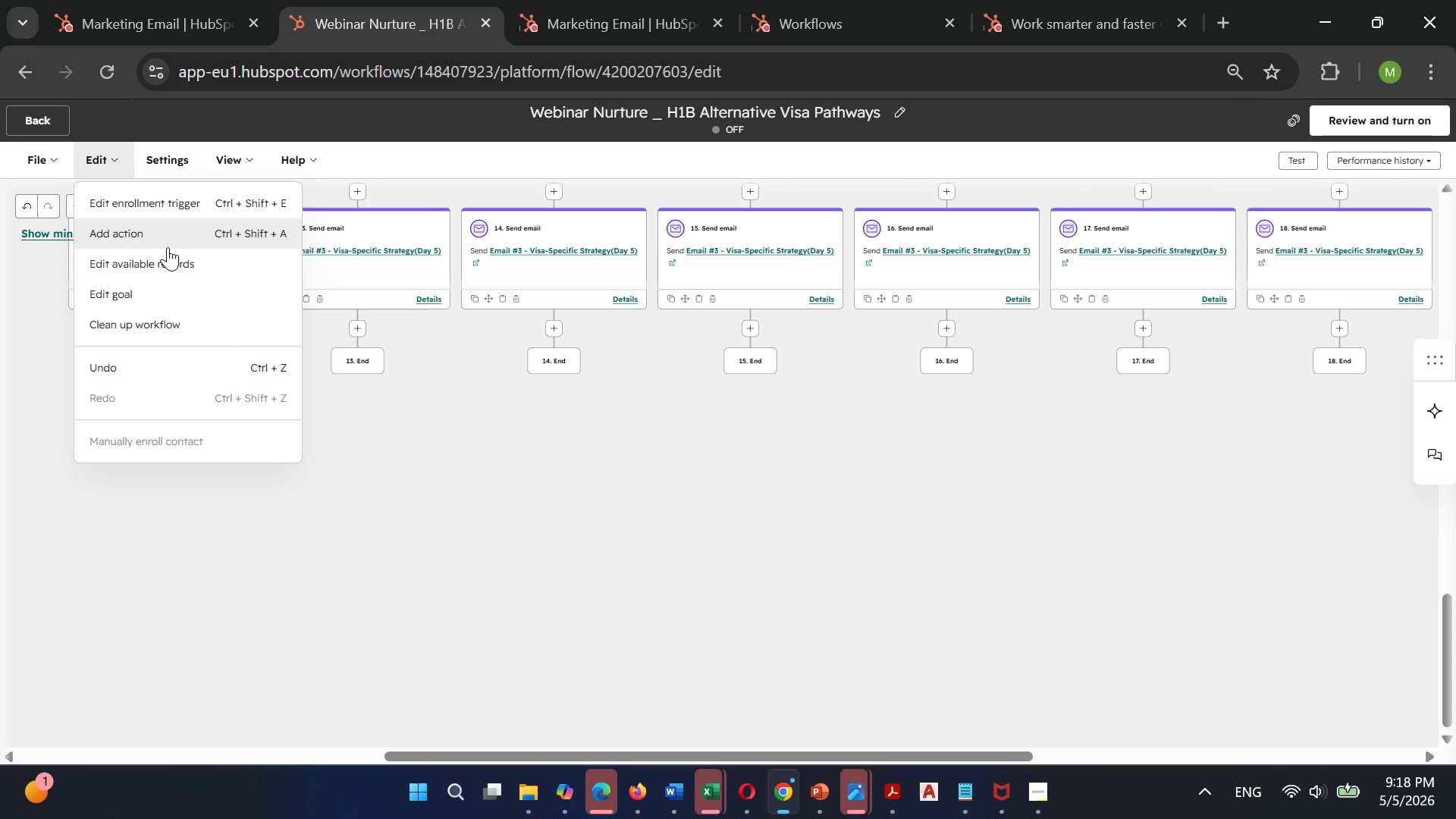 
wait(7.66)
 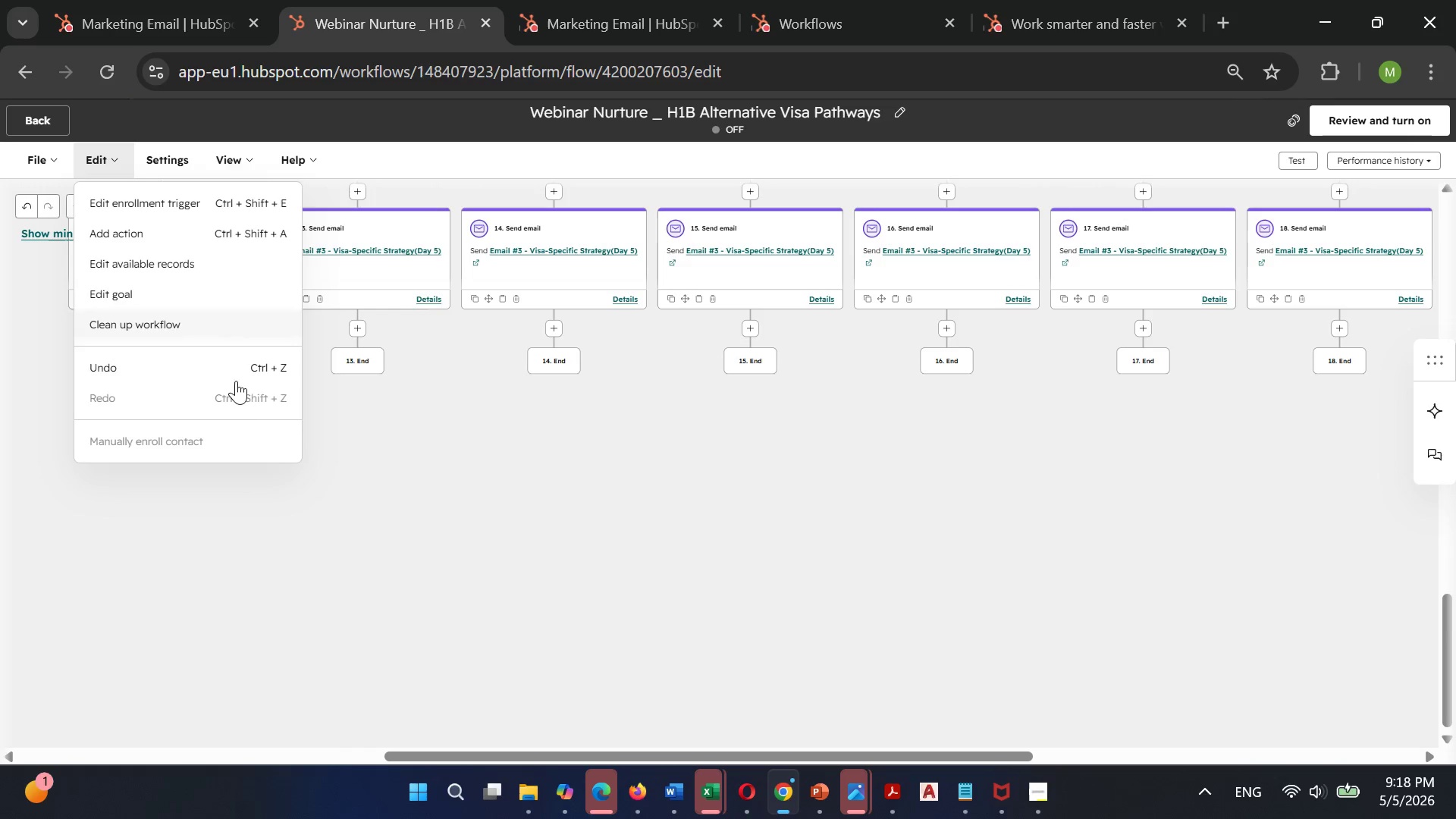 
left_click([168, 247])
 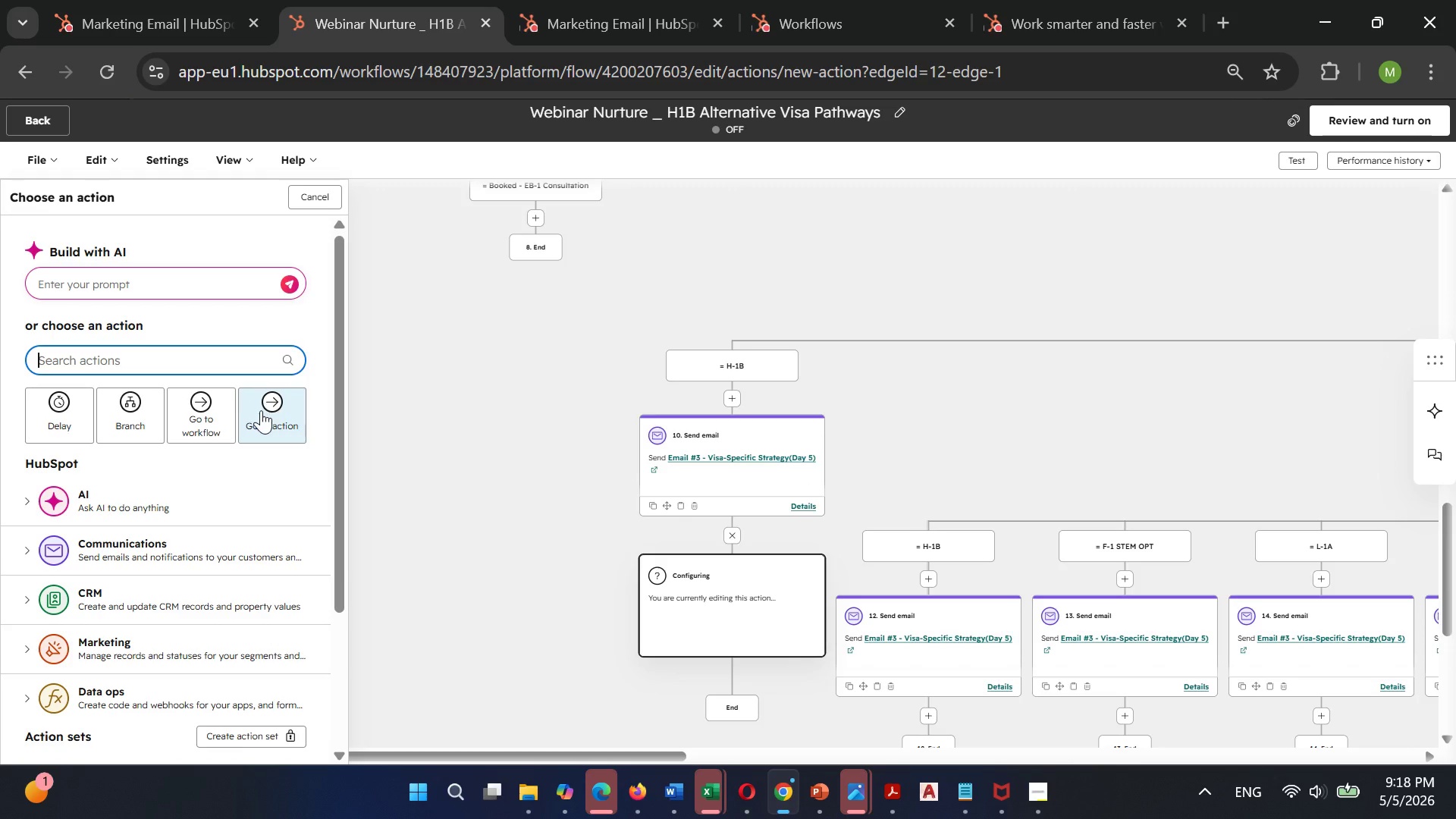 
left_click([390, 564])
 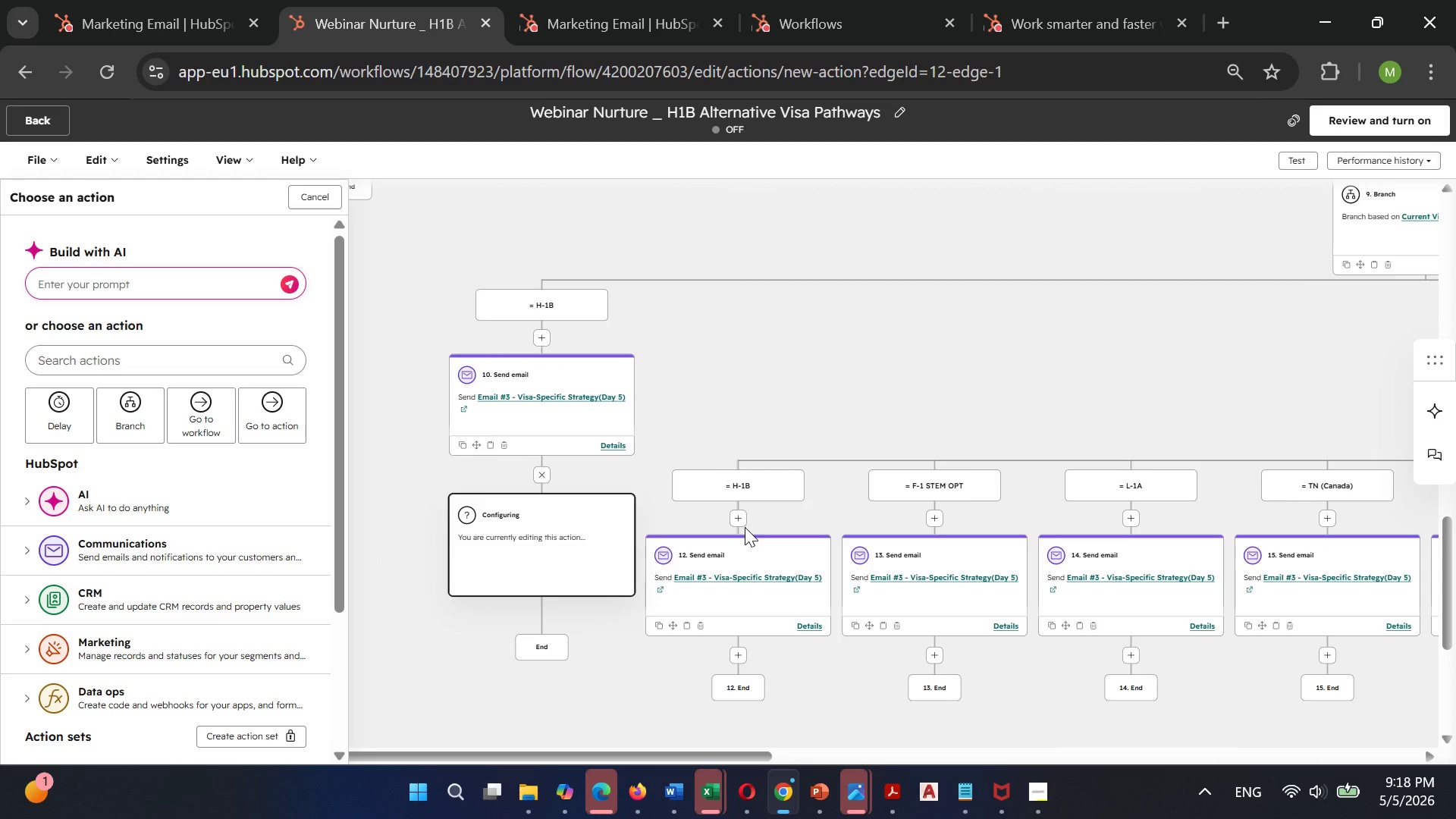 
wait(7.89)
 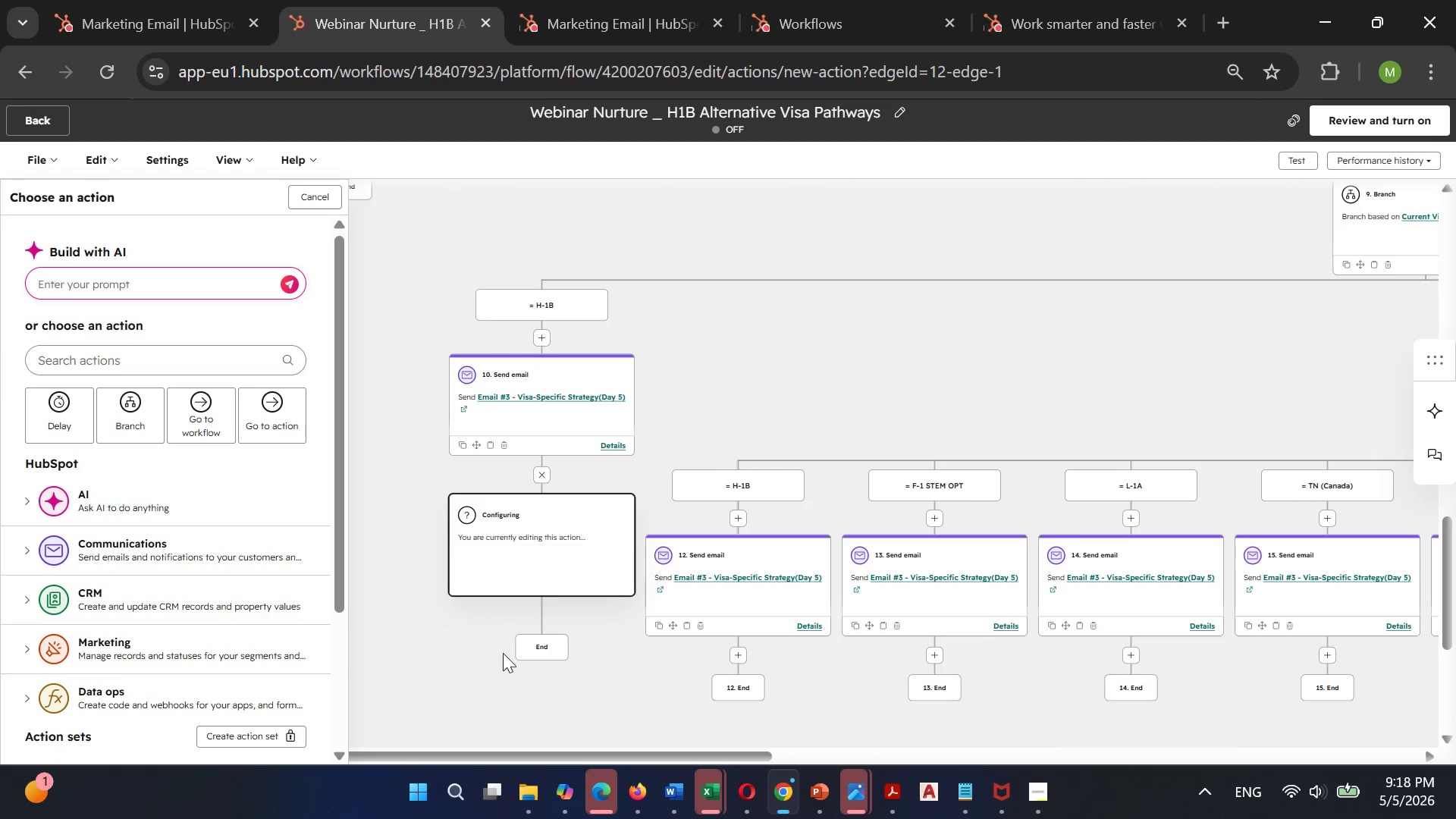 
left_click([704, 620])
 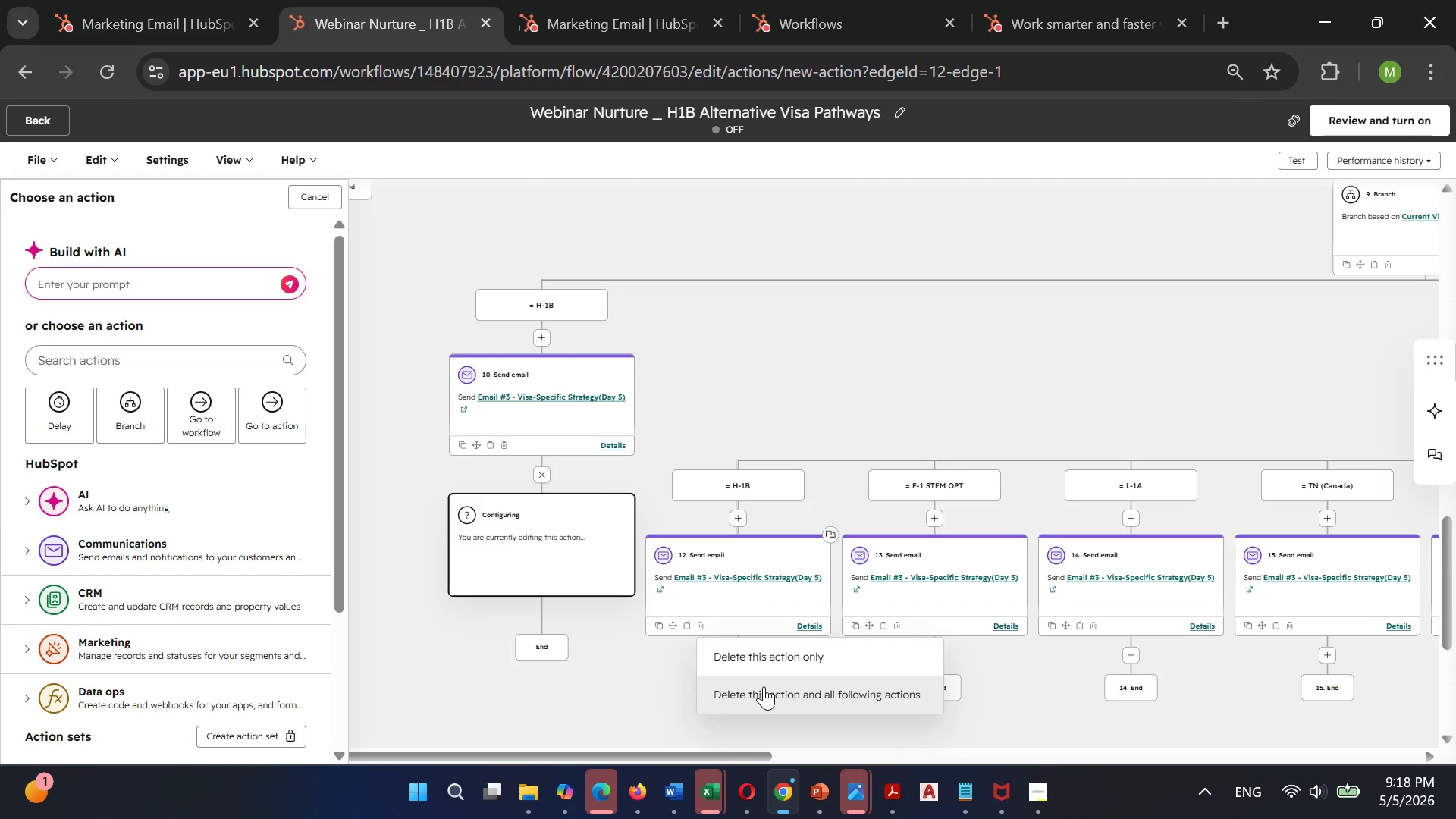 
left_click([754, 662])
 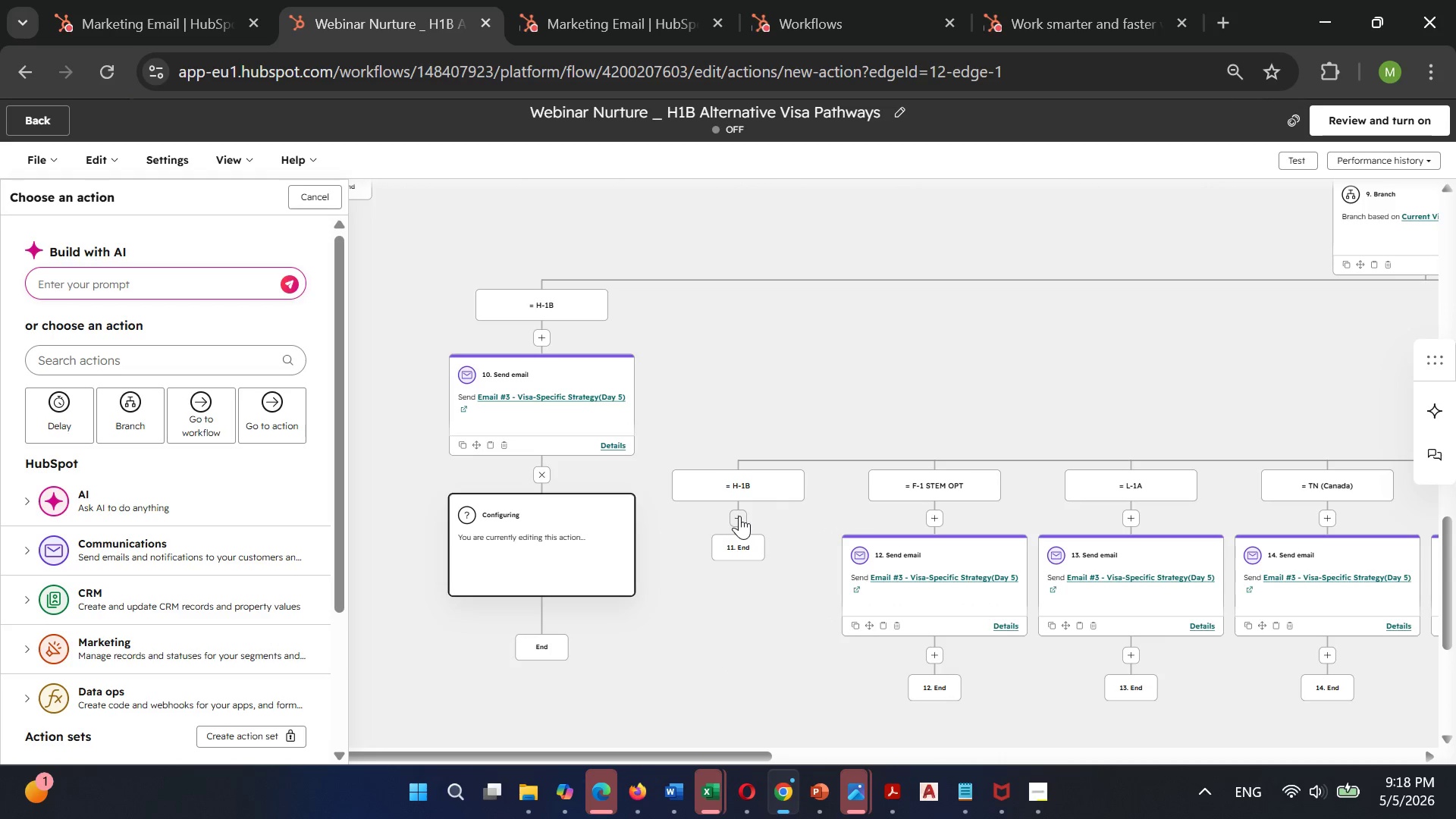 
wait(6.19)
 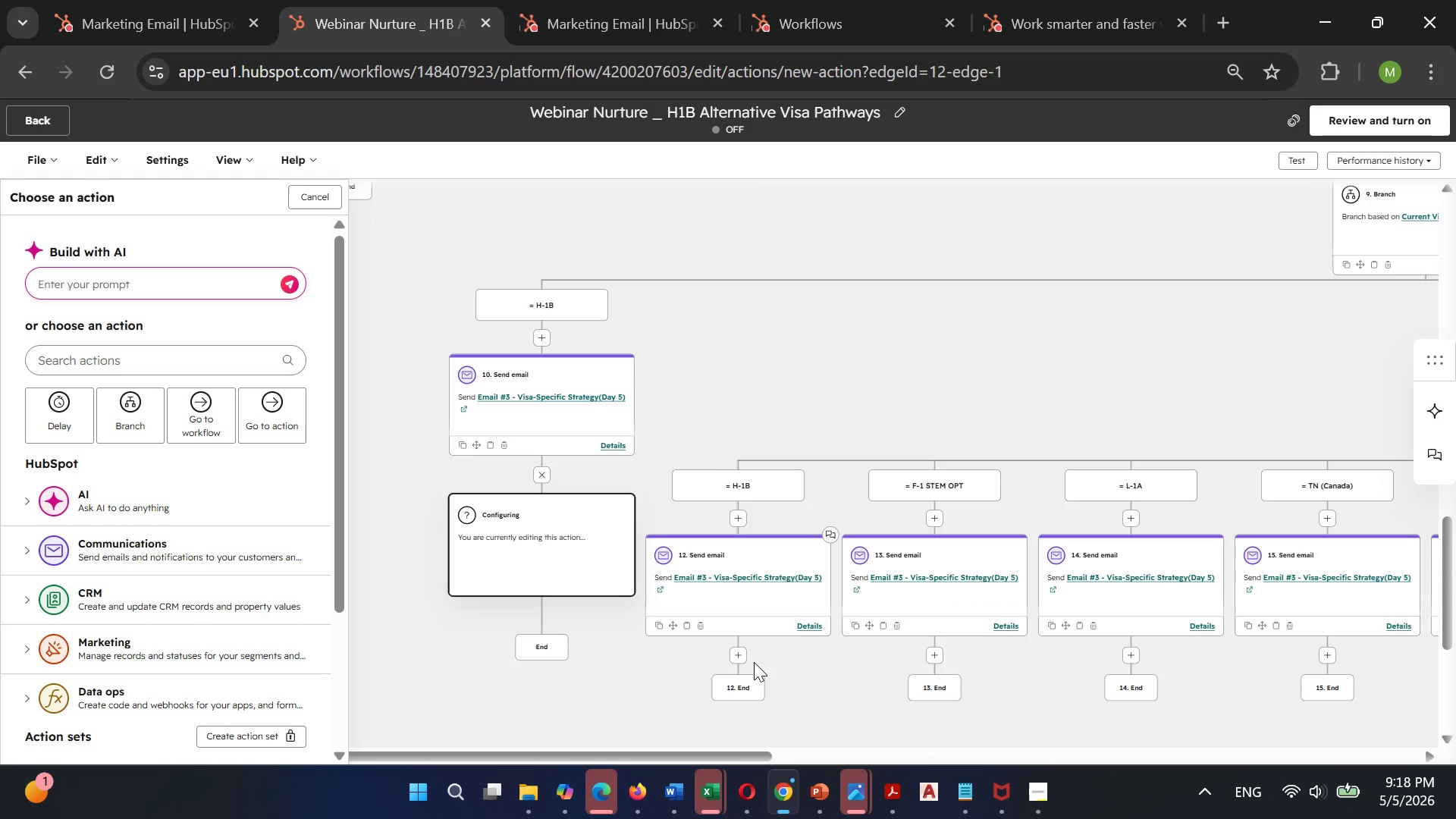 
left_click([754, 493])
 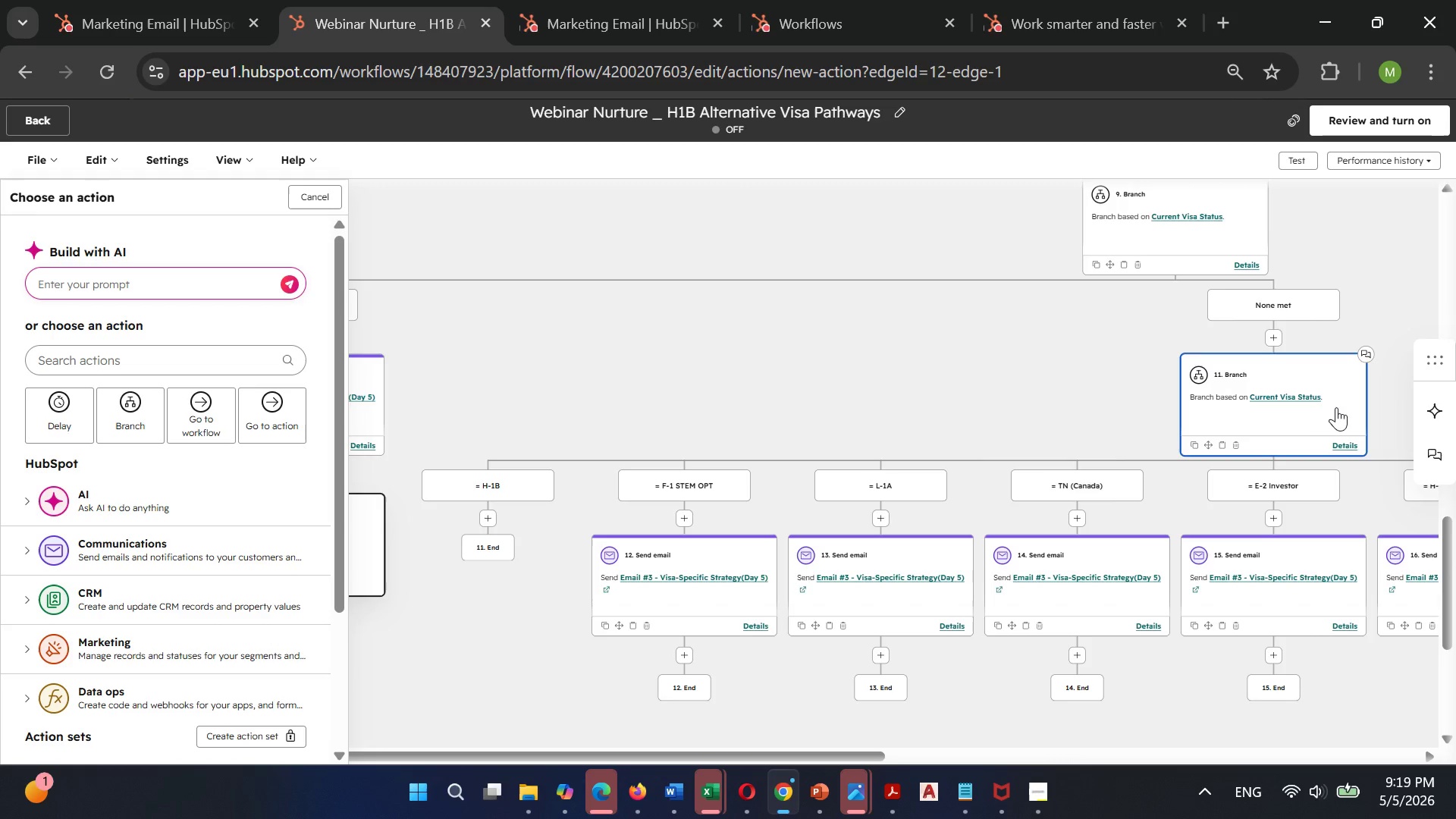 
left_click([1287, 395])
 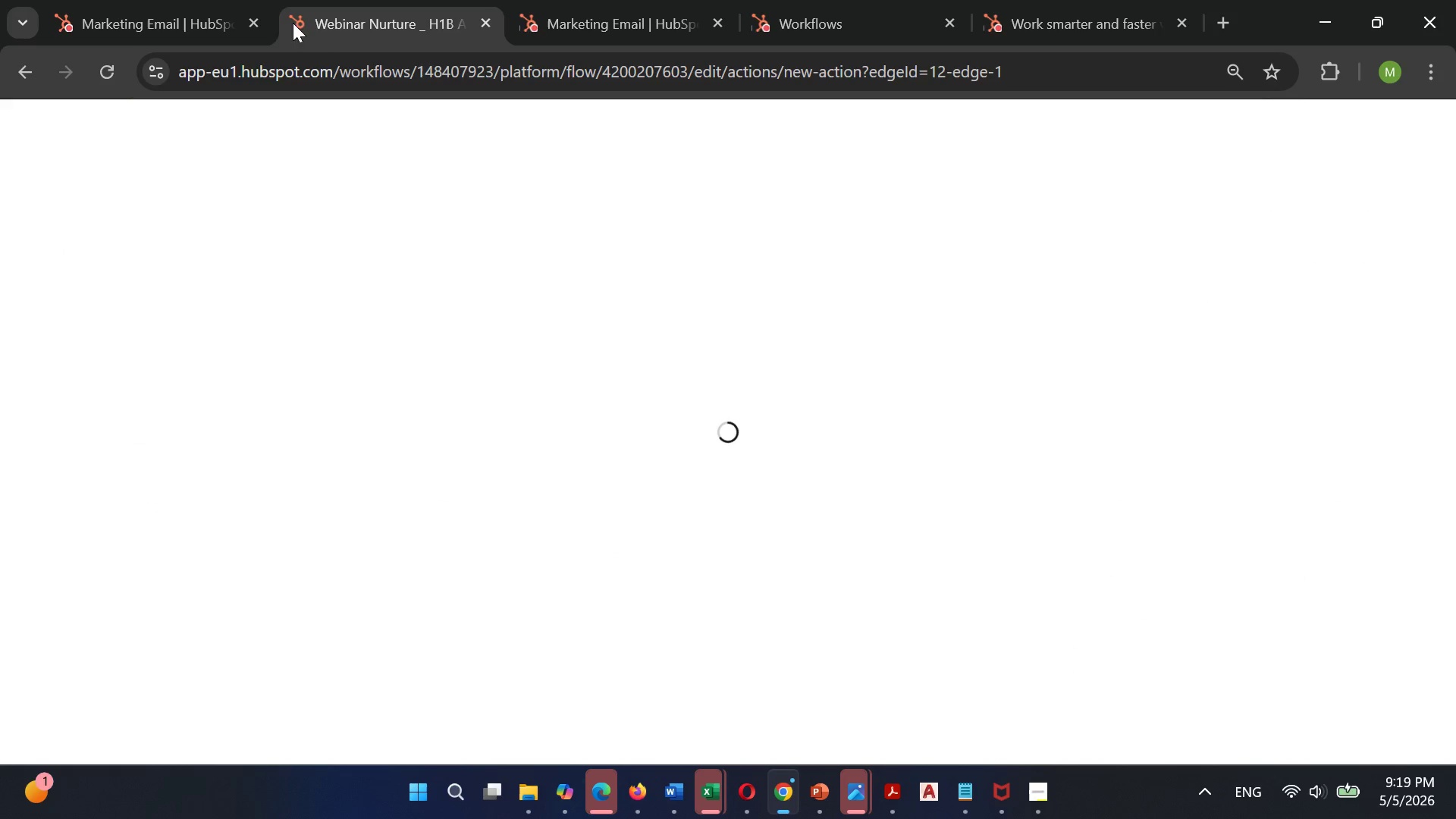 
left_click([251, 12])
 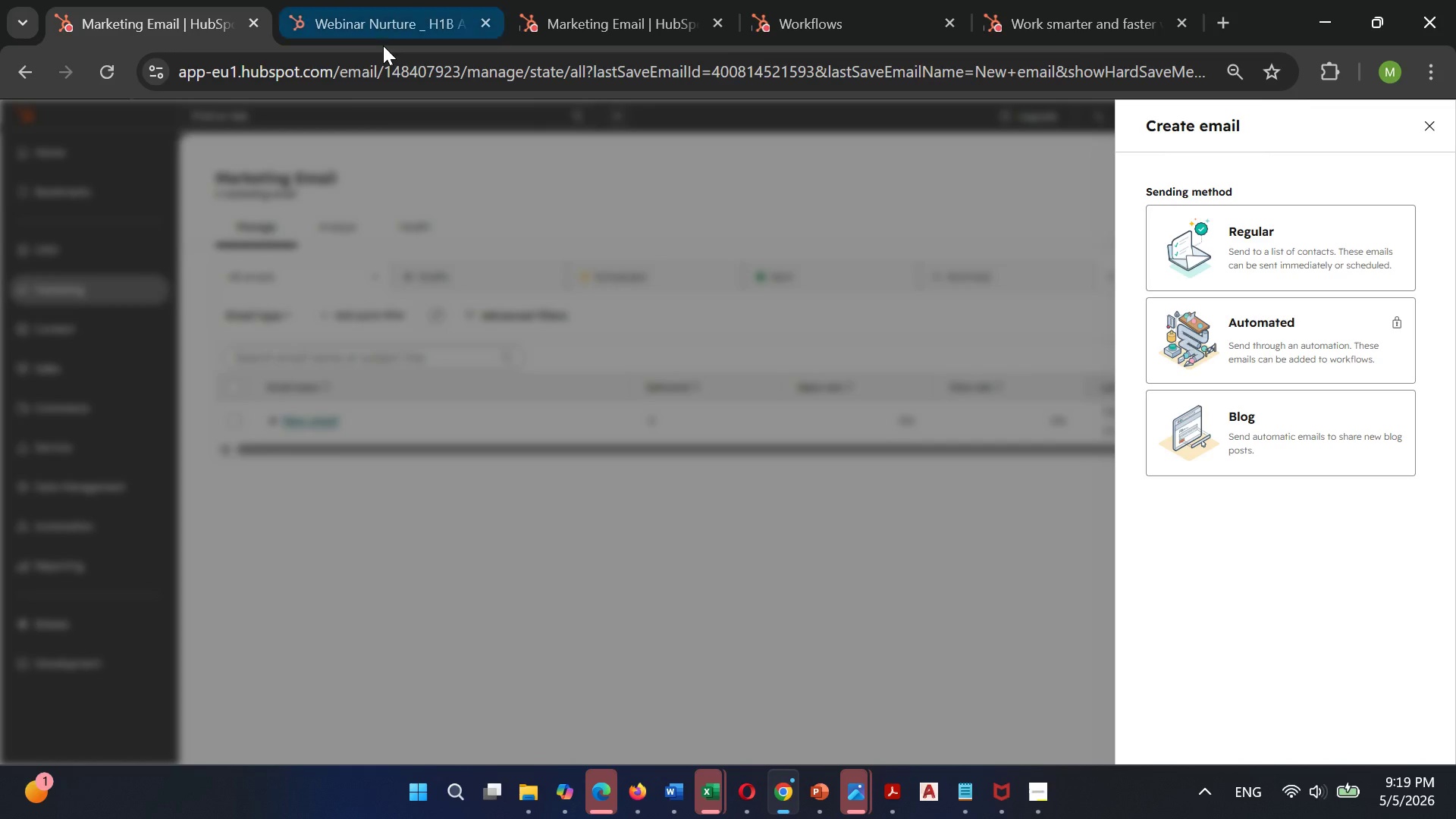 
left_click([384, 36])
 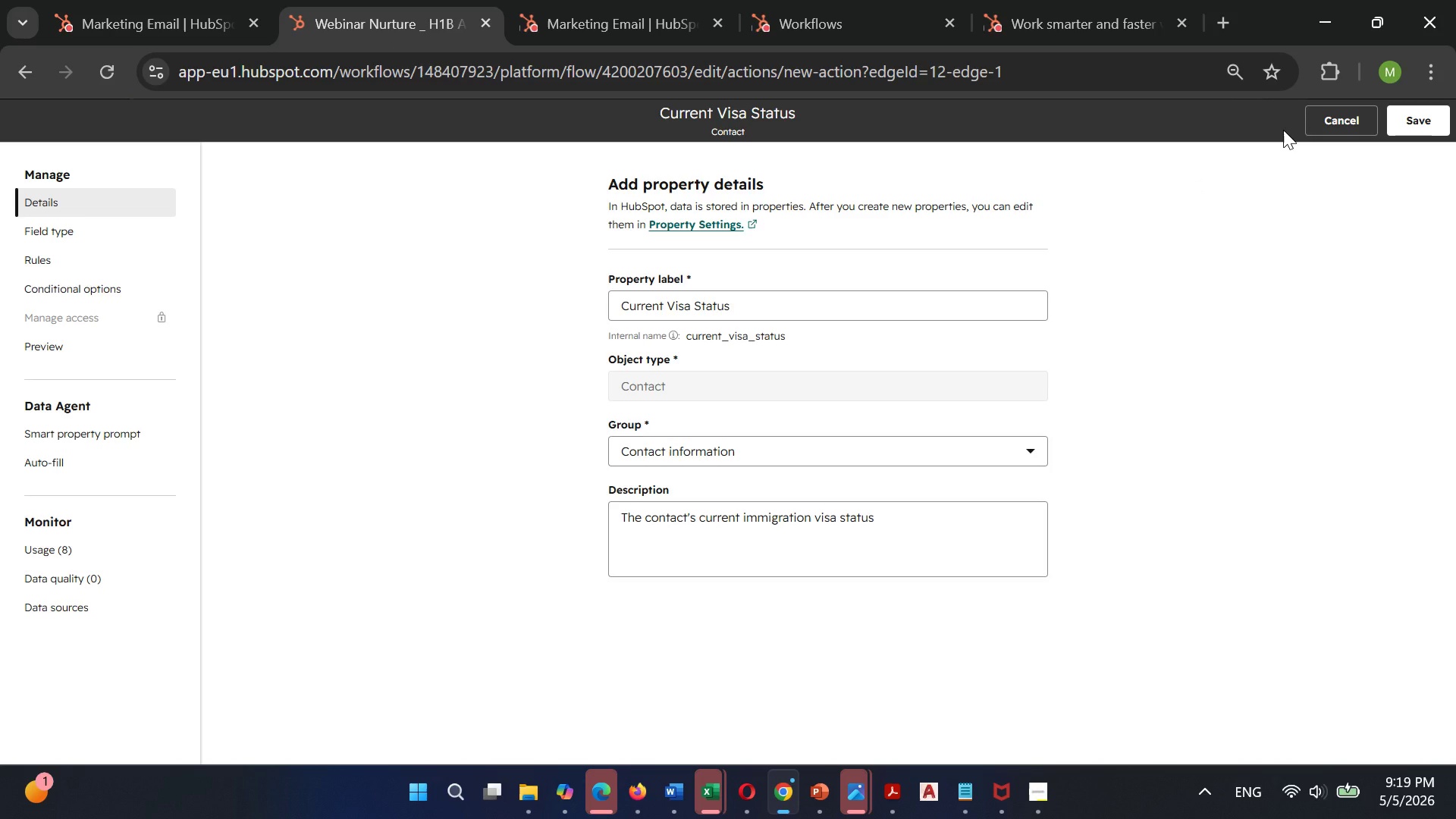 
left_click([1350, 119])
 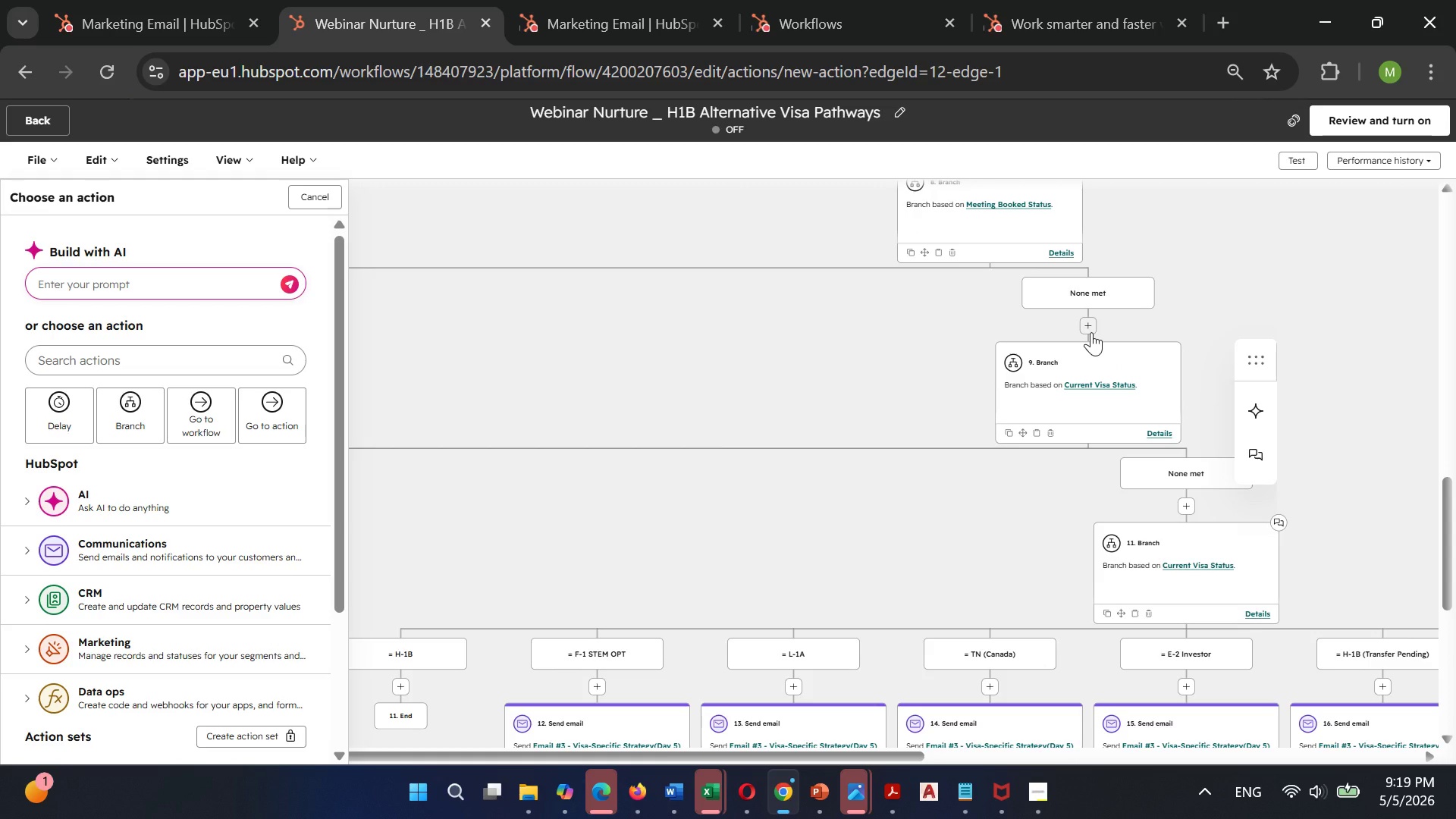 
wait(28.22)
 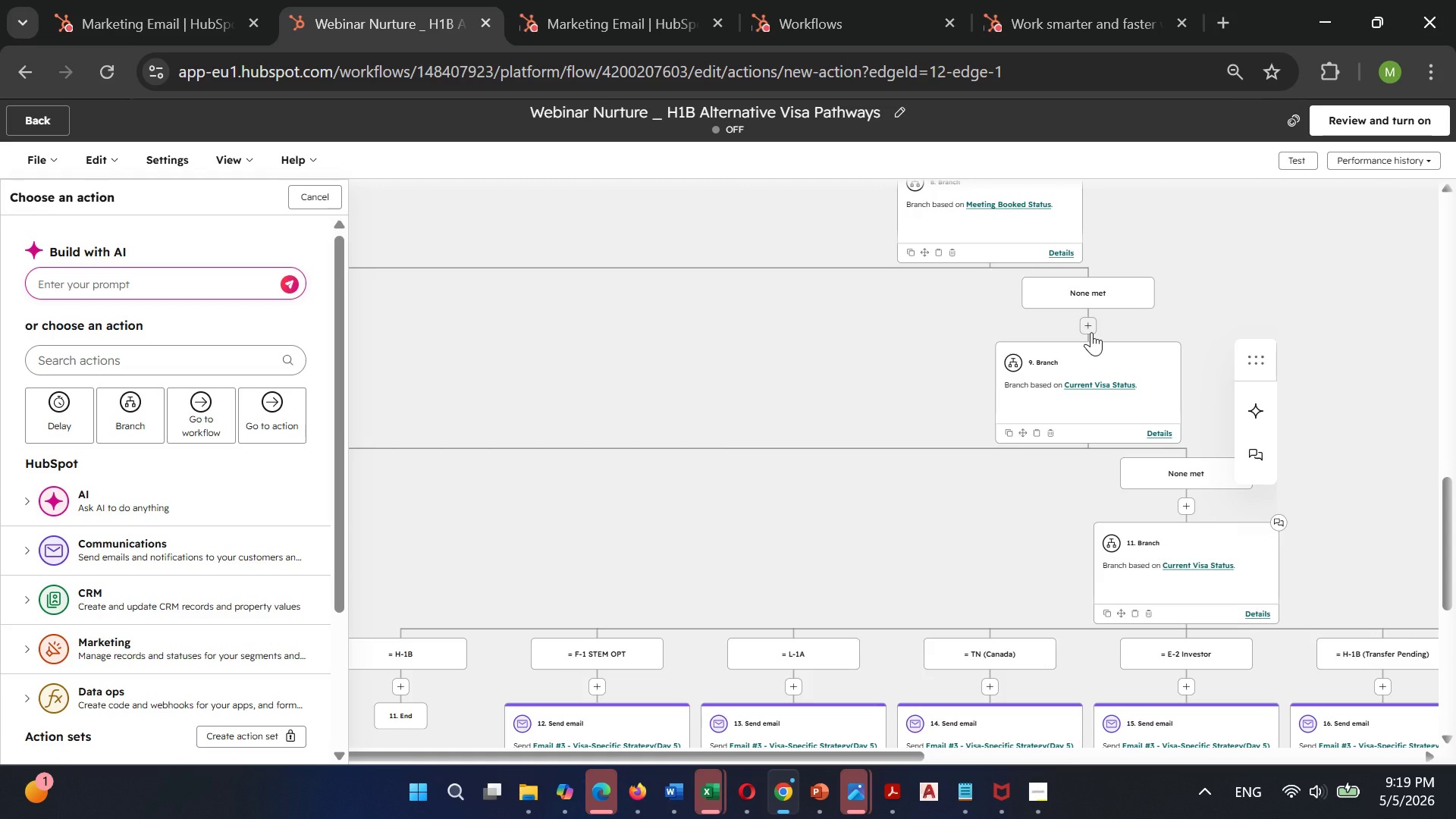 
left_click([1056, 429])
 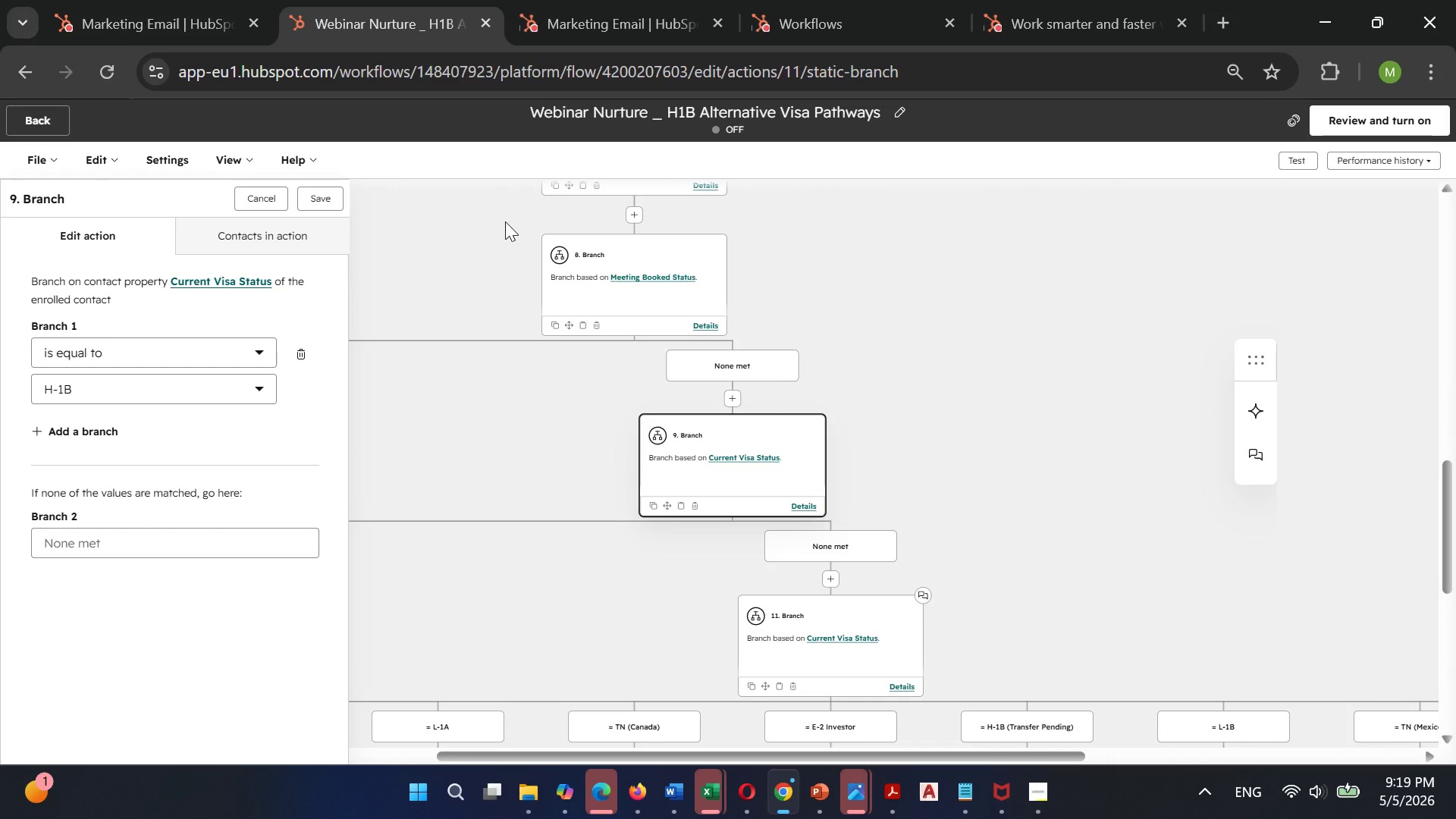 
left_click_drag(start_coordinate=[1195, 366], to_coordinate=[846, 426])
 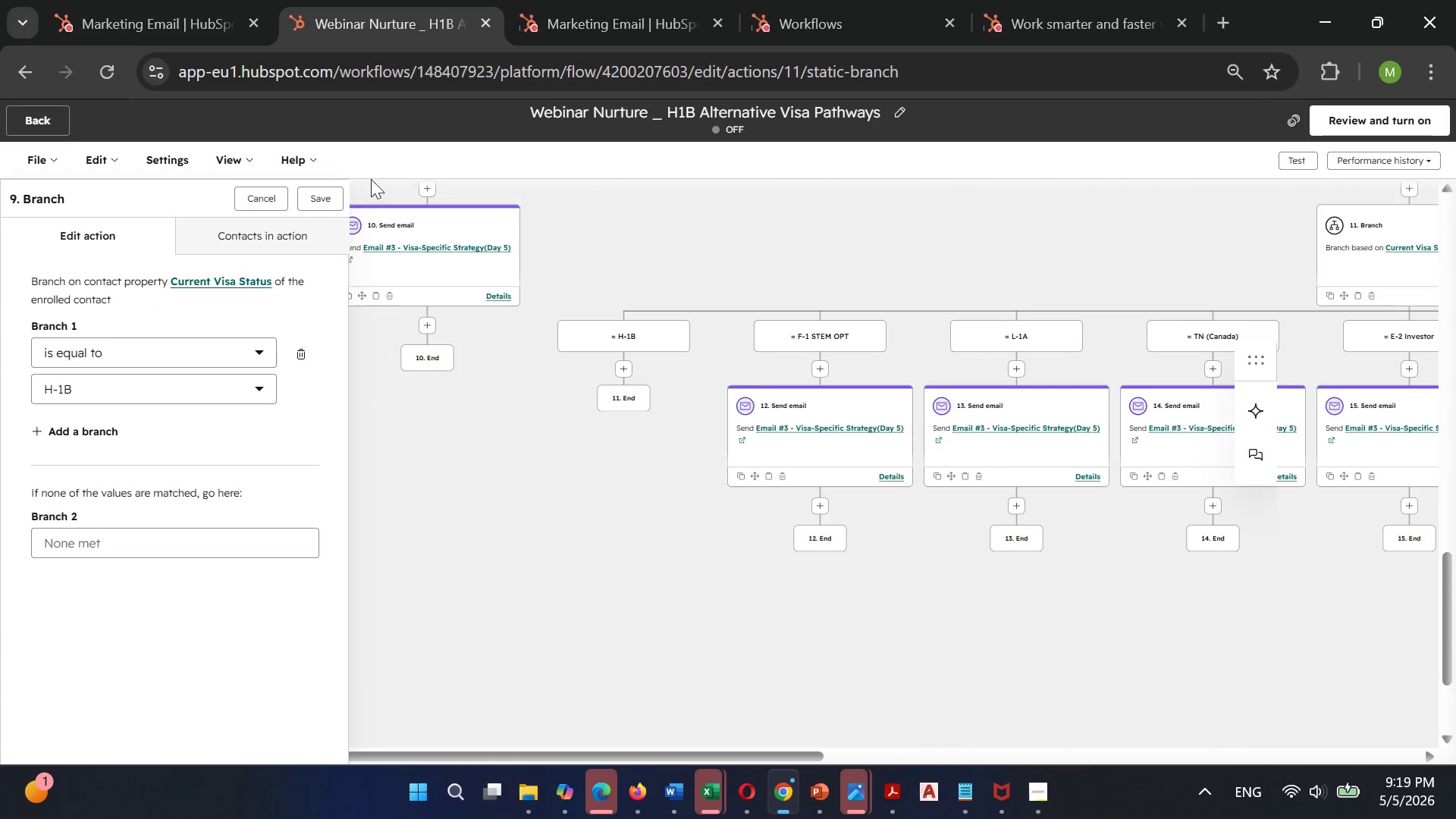 
wait(5.3)
 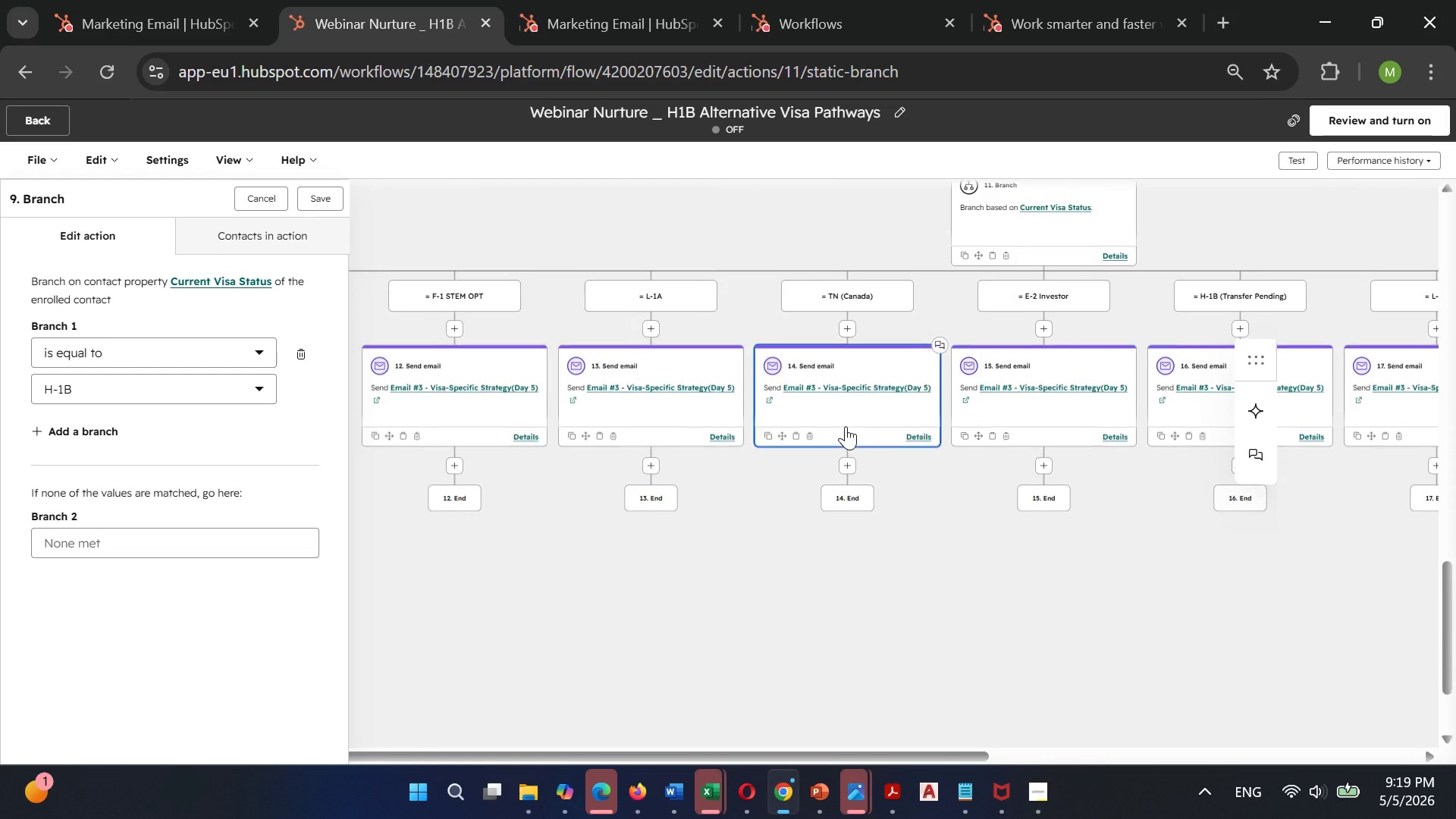 
left_click([274, 202])
 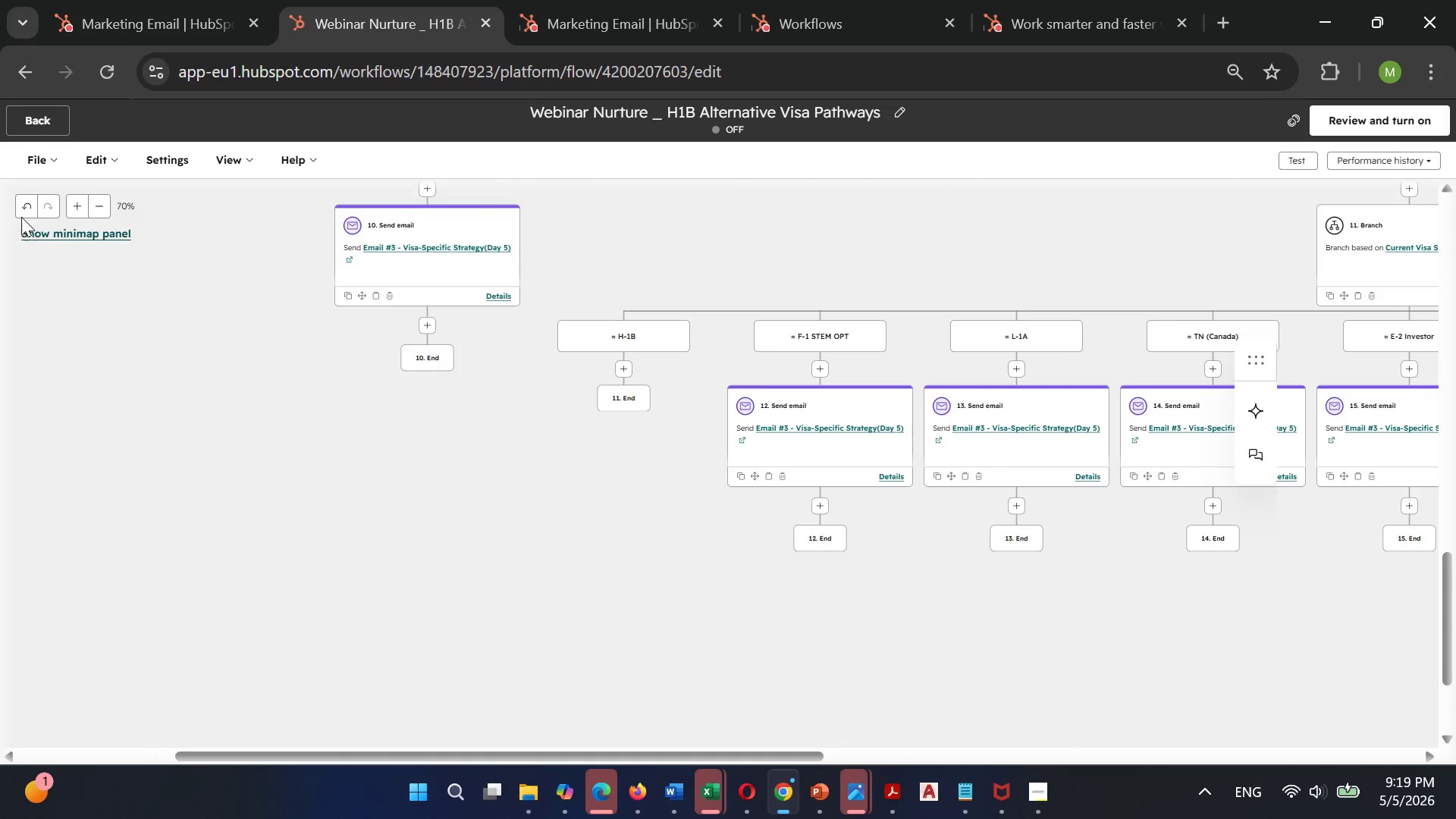 
left_click([21, 210])
 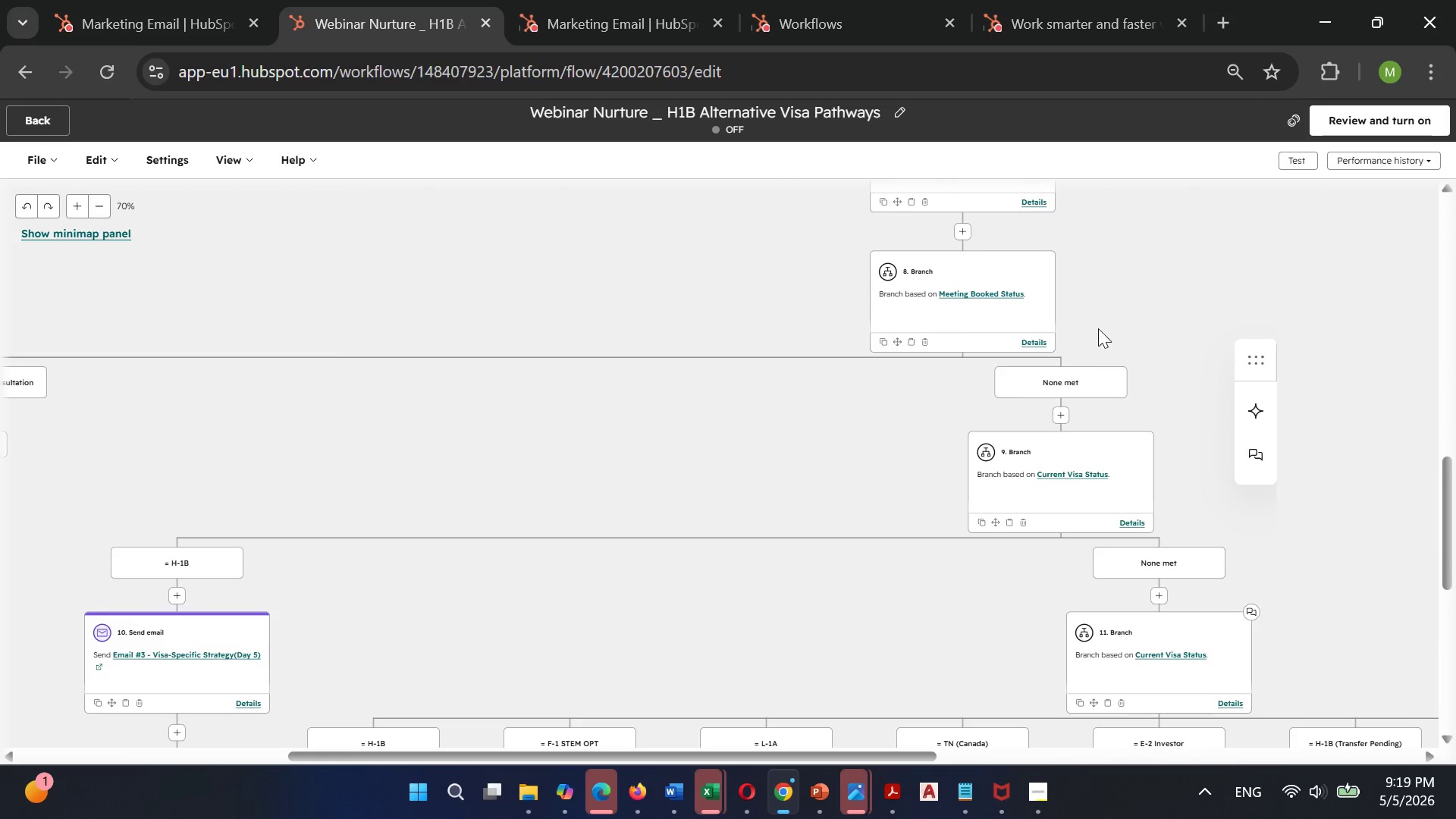 
wait(11.16)
 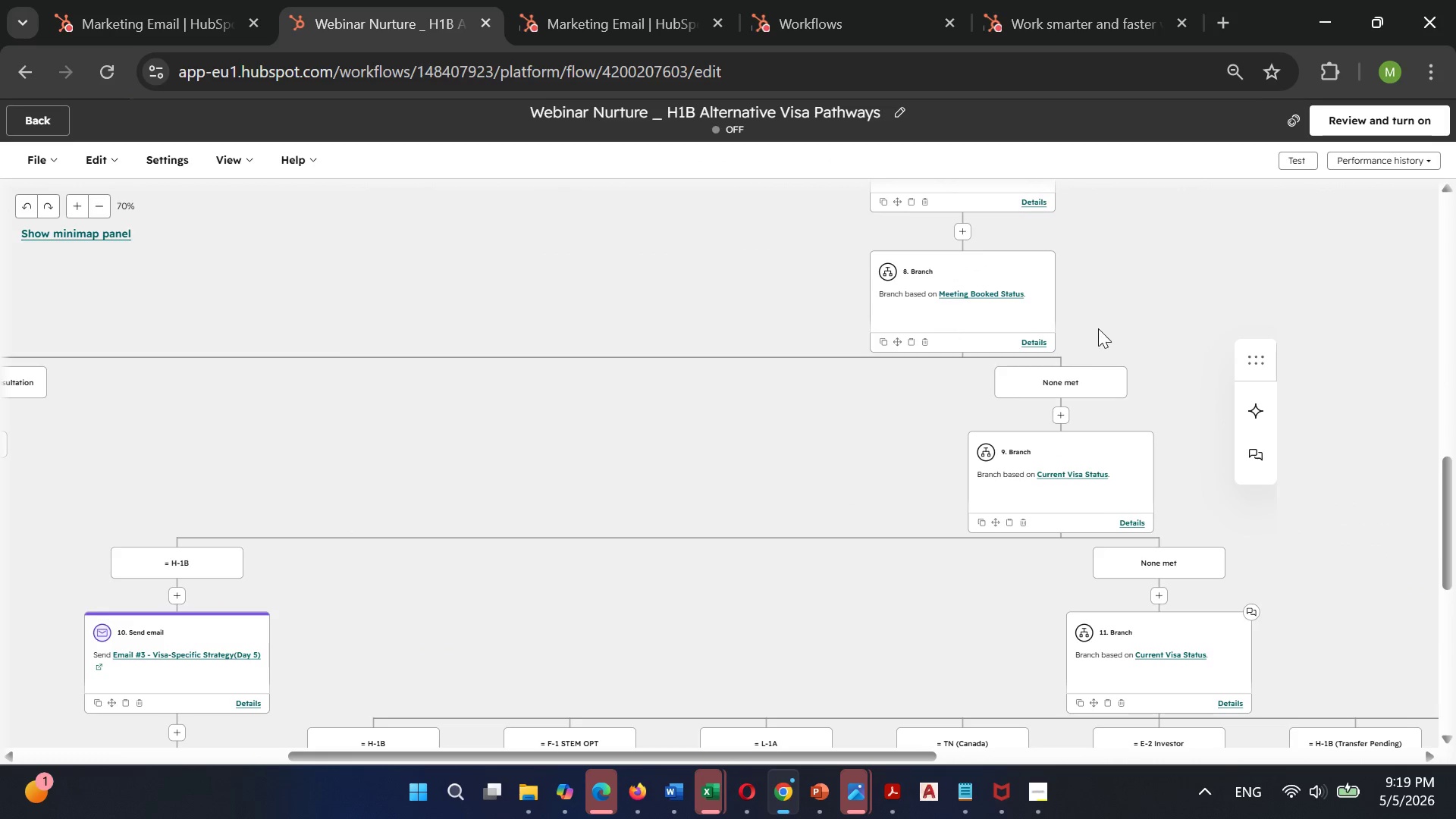 
left_click([1024, 524])
 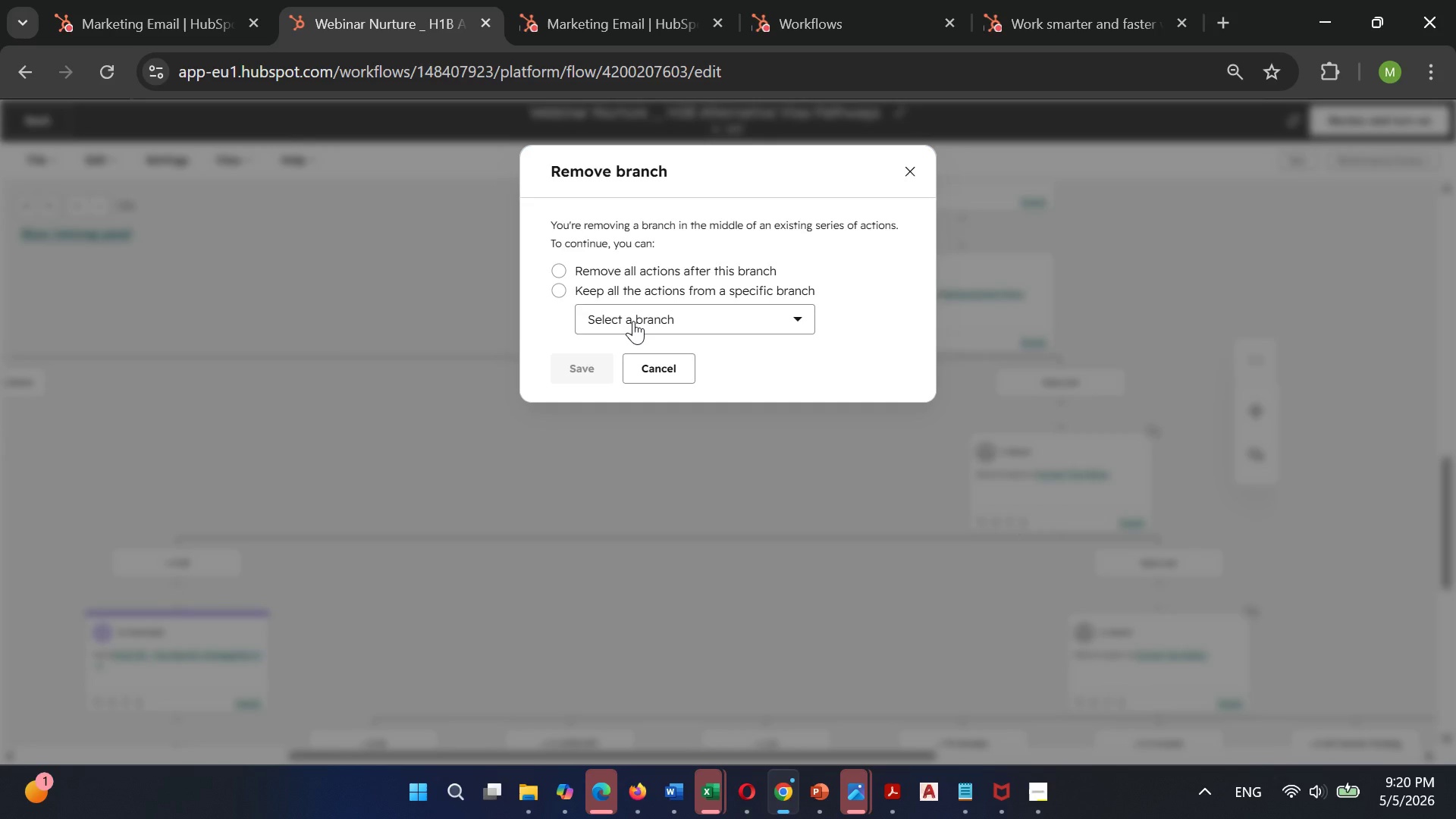 
left_click([632, 321])
 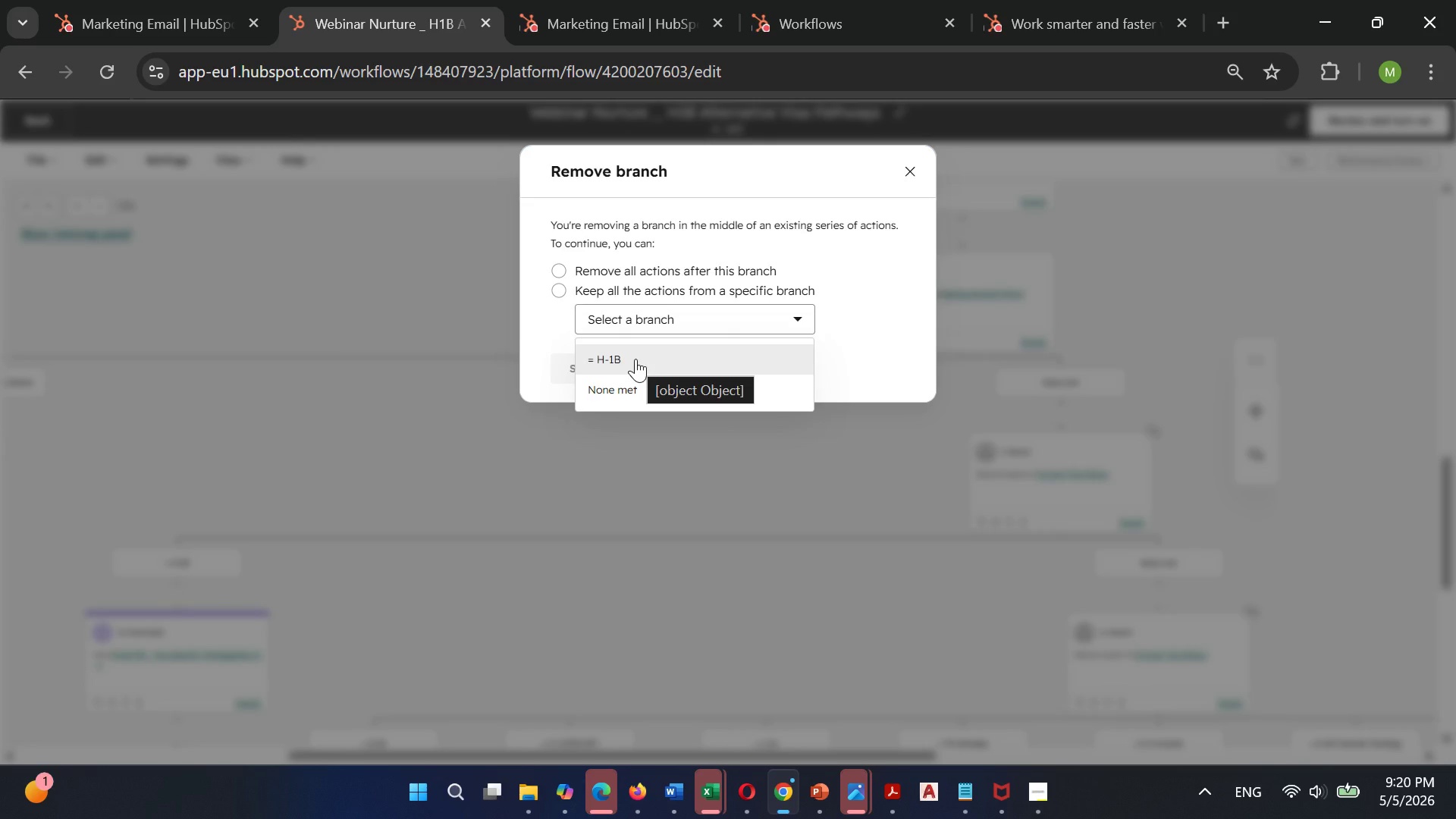 
left_click([635, 359])
 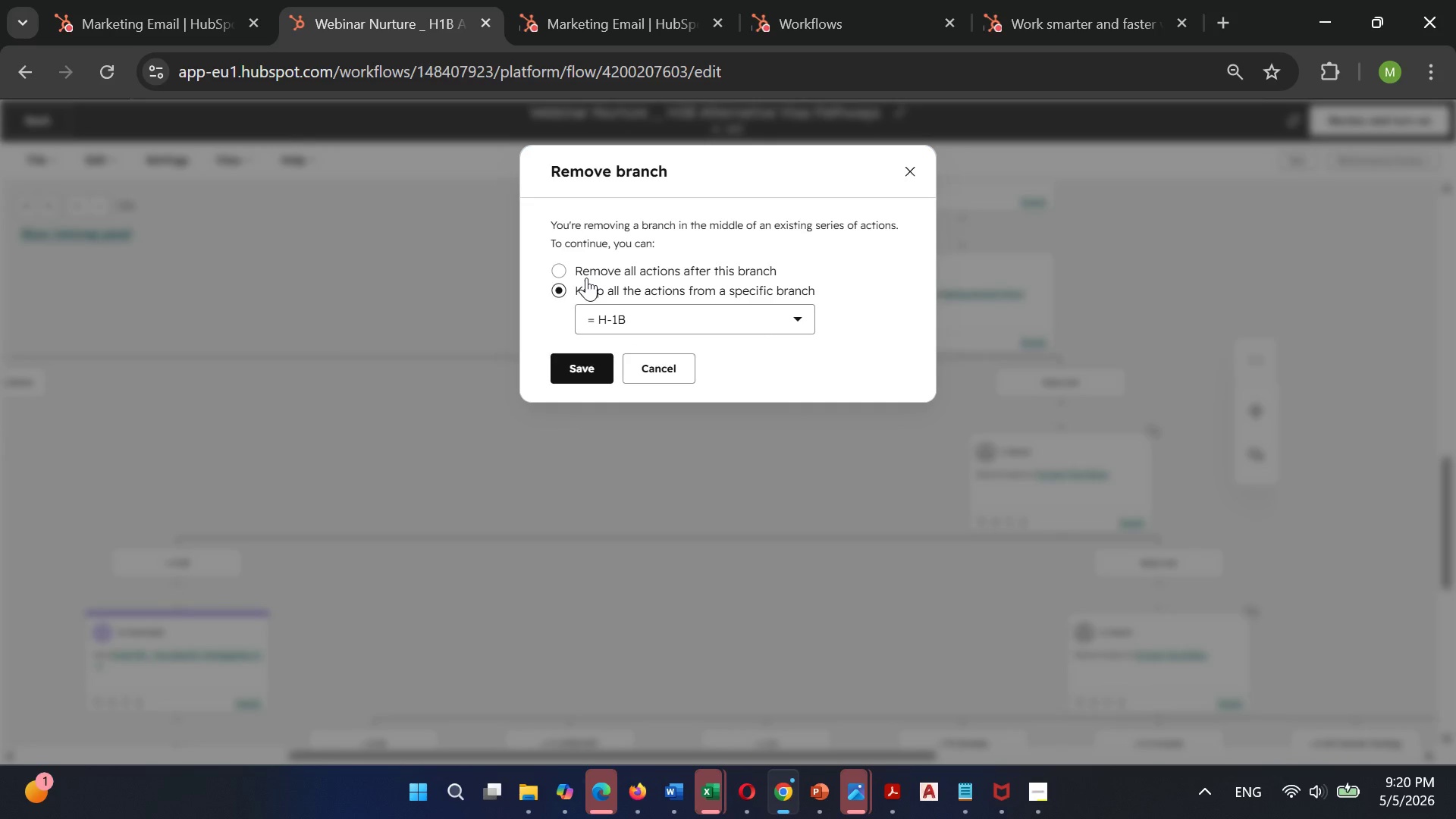 
wait(6.31)
 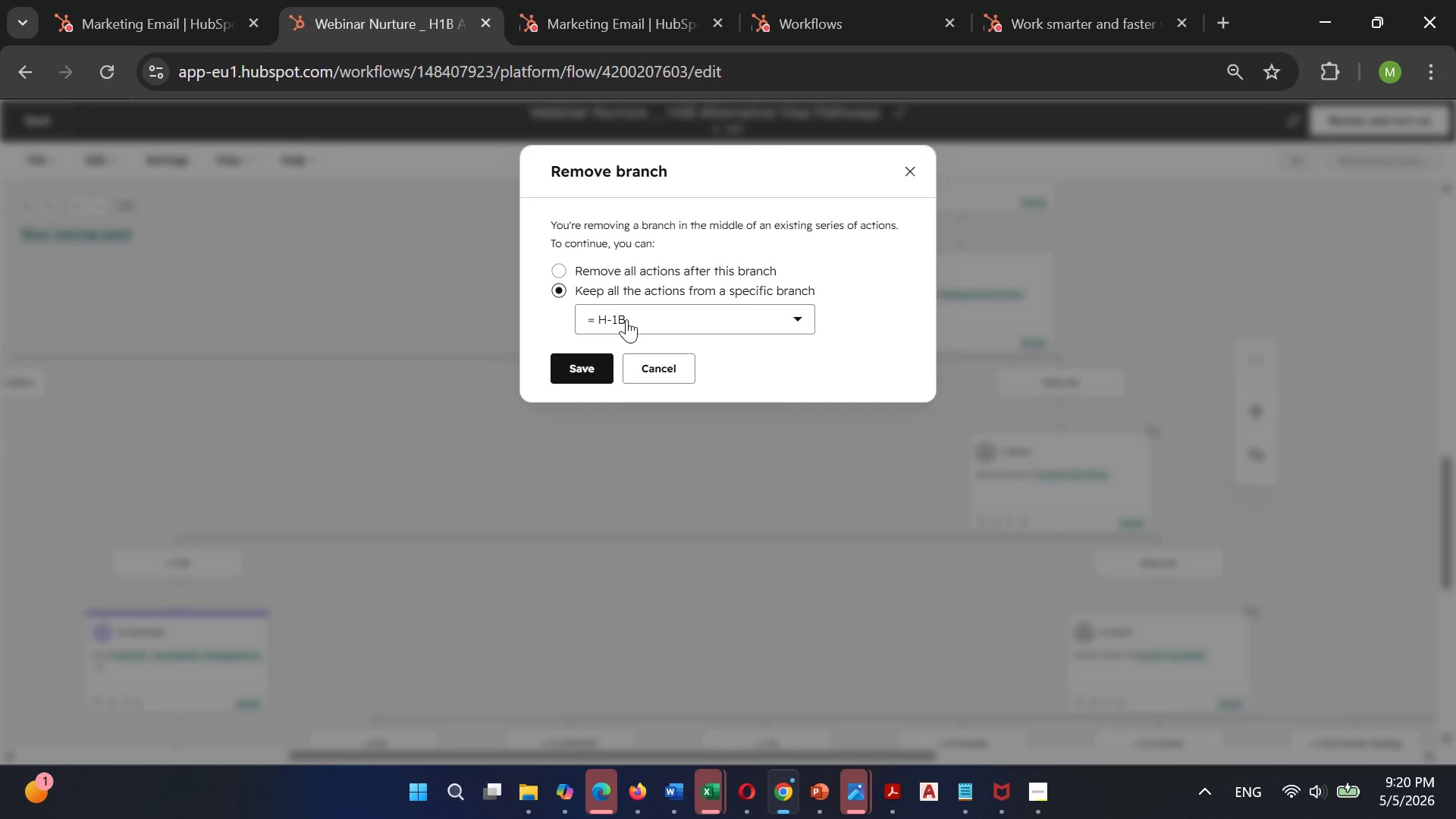 
left_click([584, 360])
 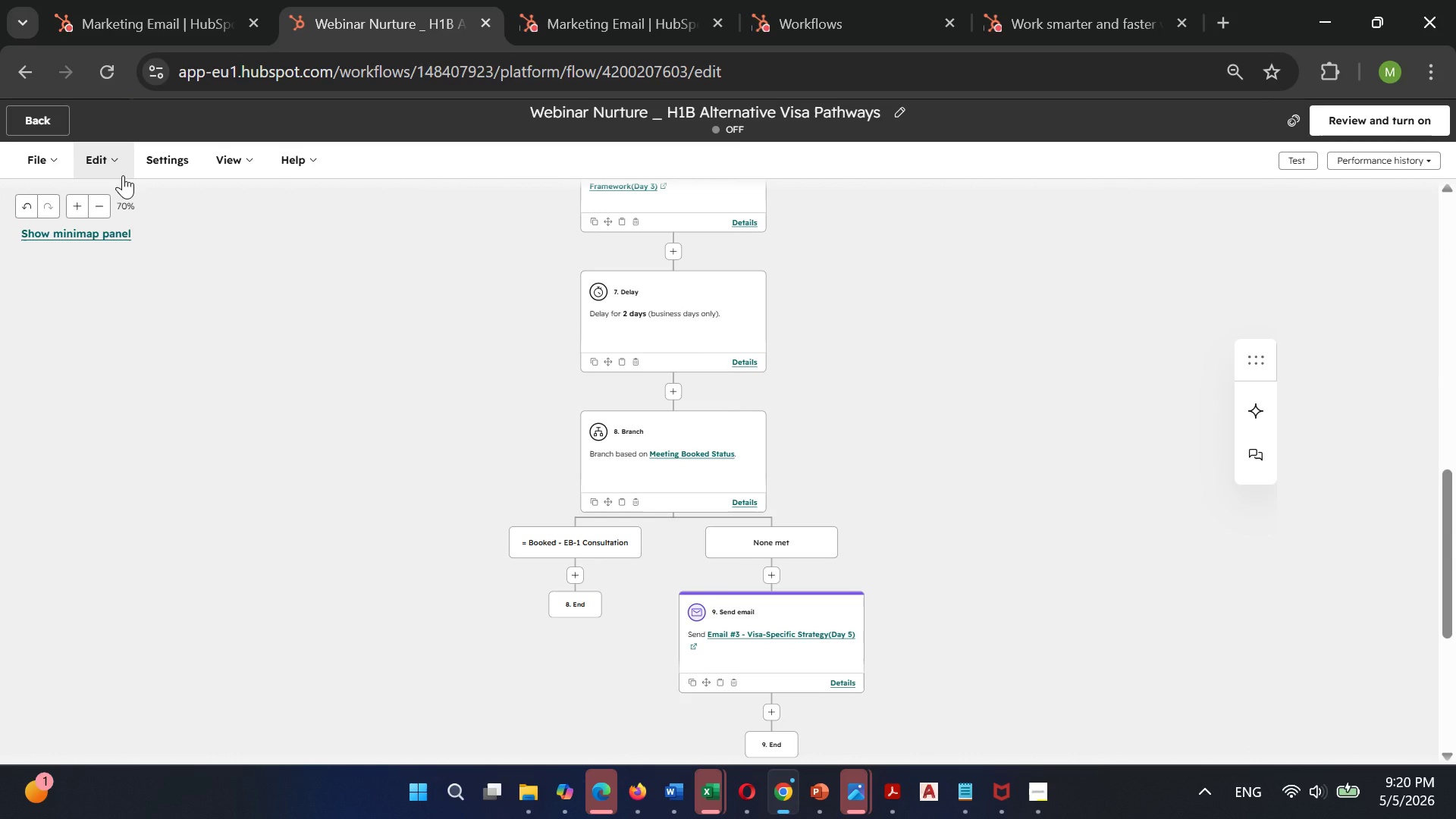 